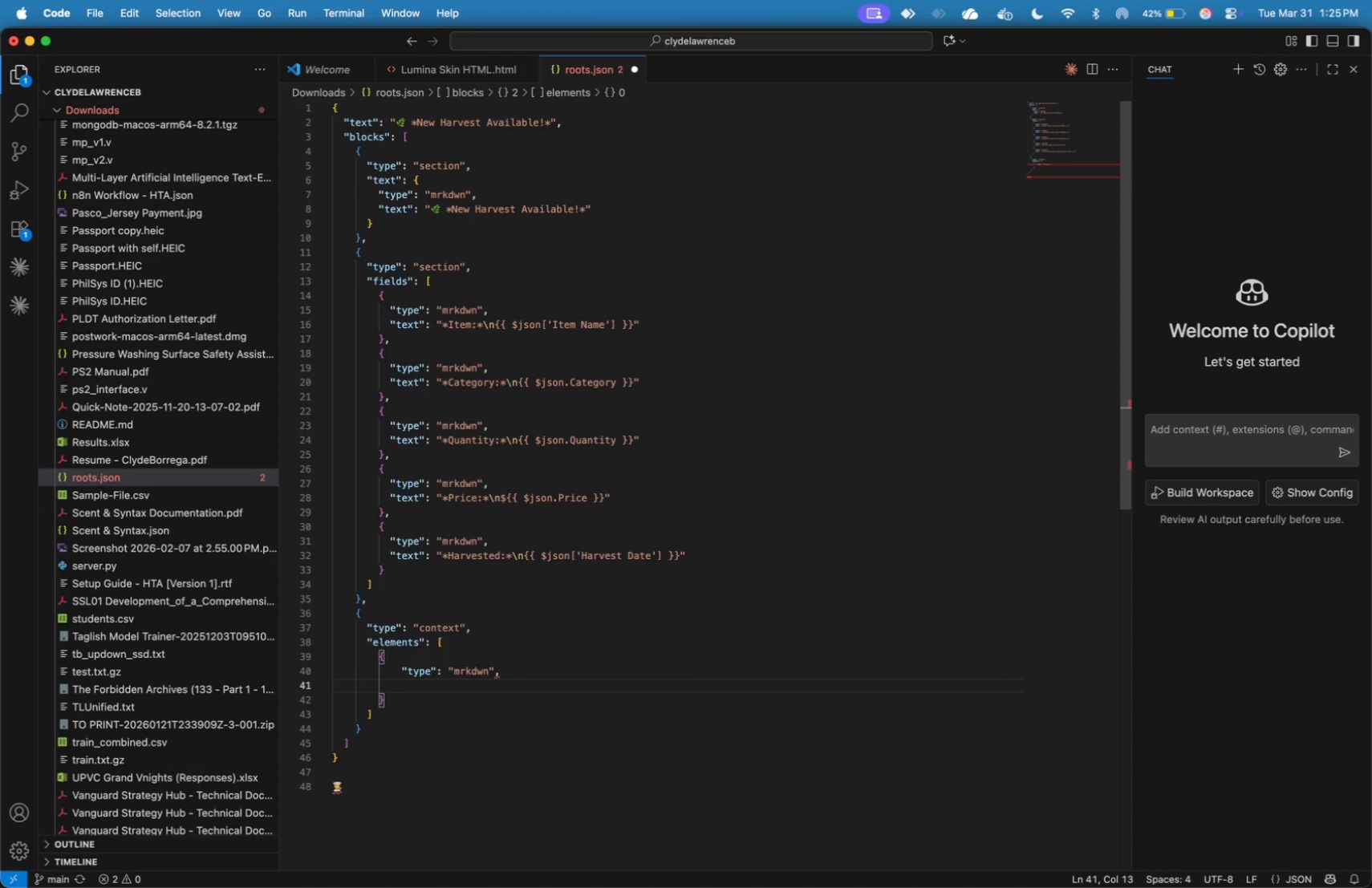 
type("text)
 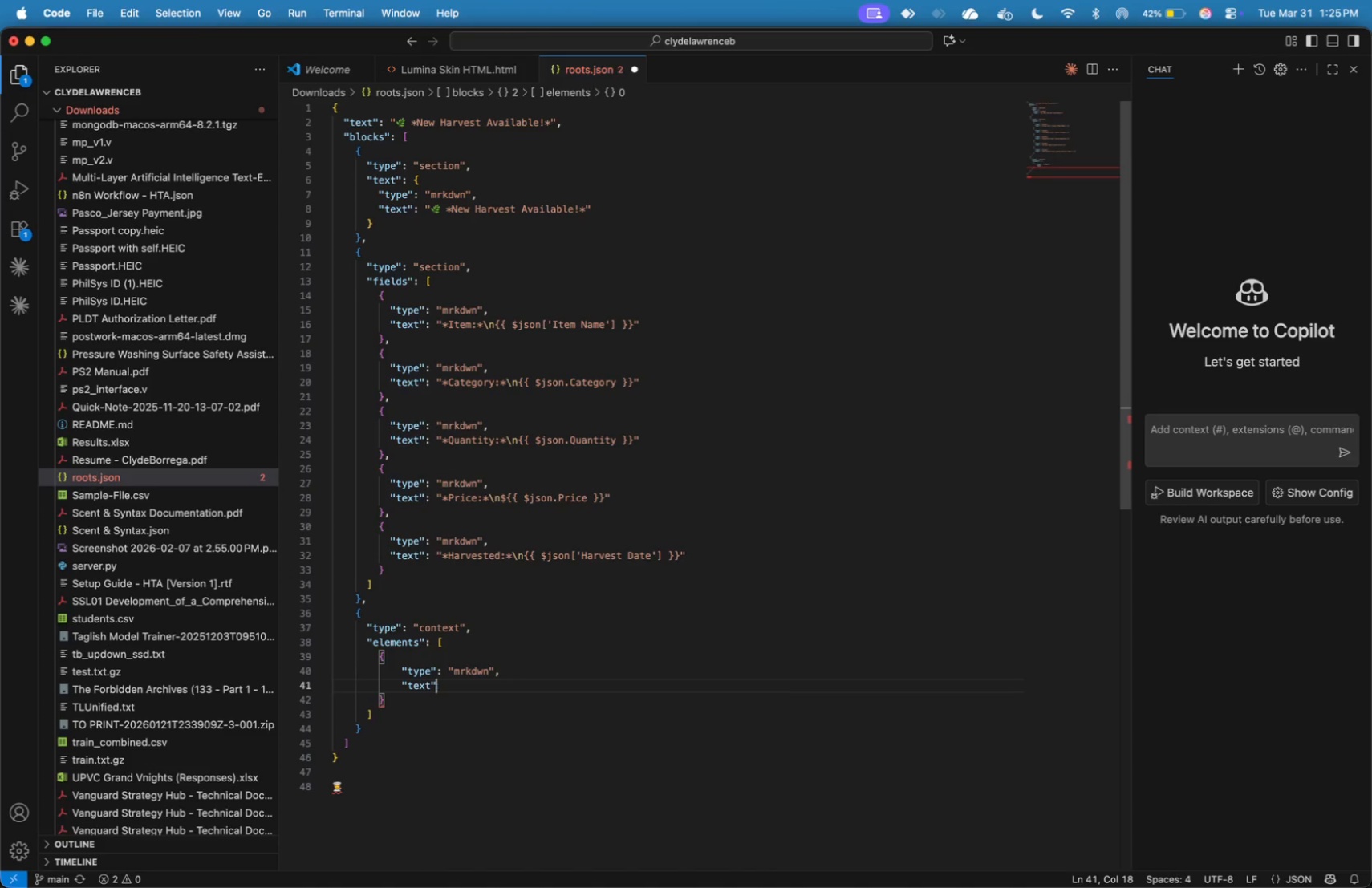 
key(ArrowRight)
 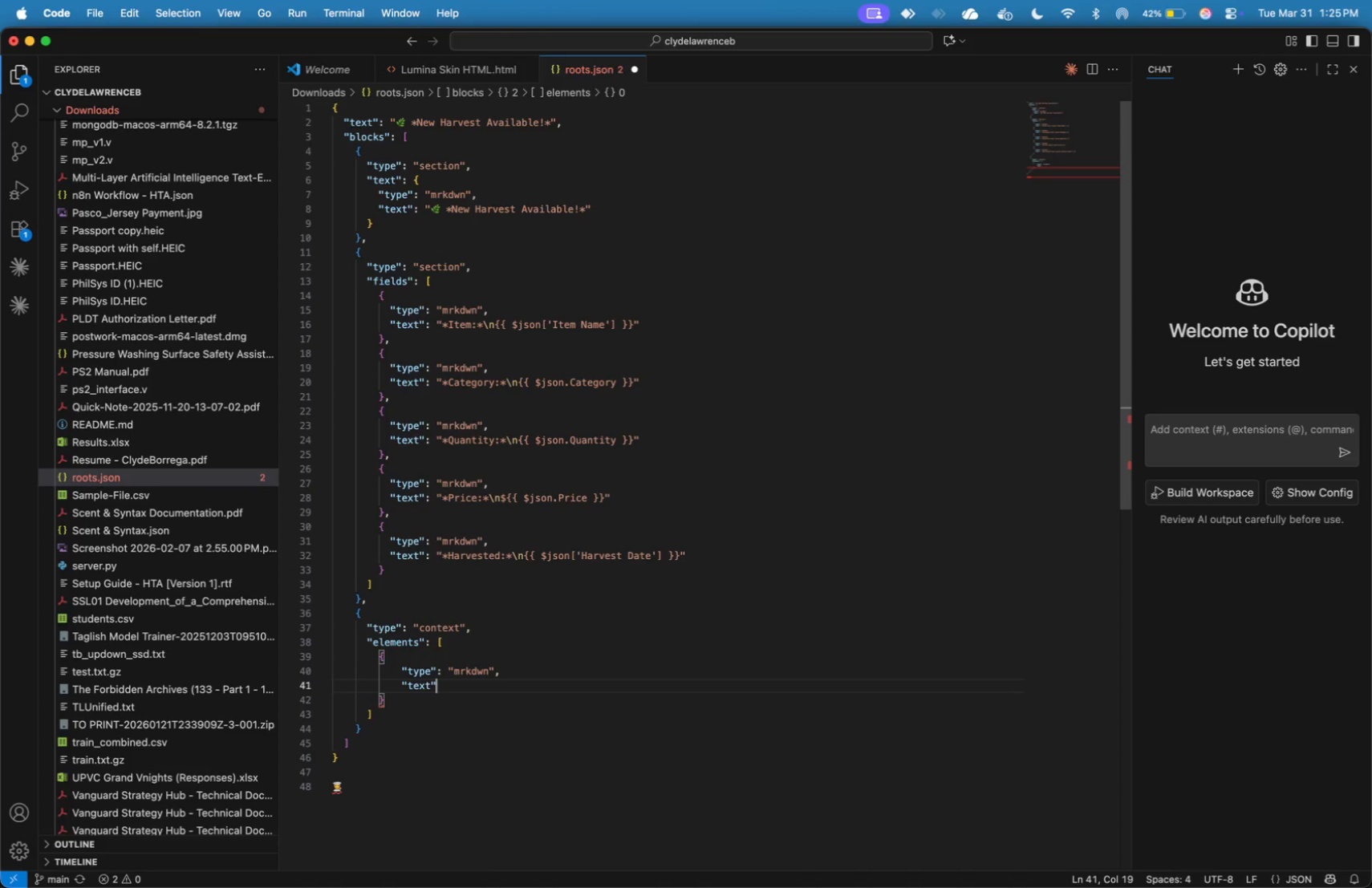 
type(: "Rr)
key(Backspace)
type(eady for menu planning)
 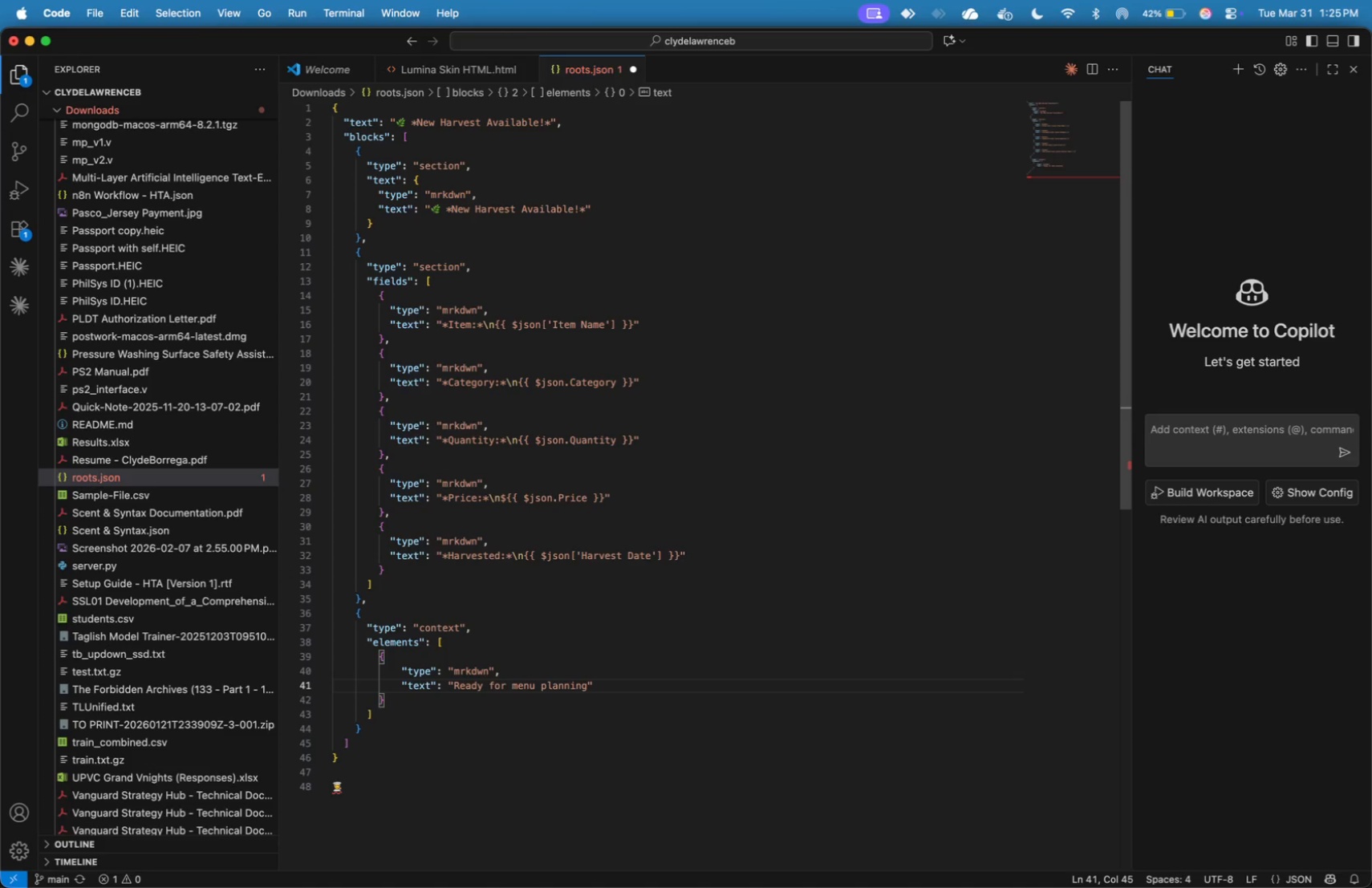 
key(ArrowRight)
 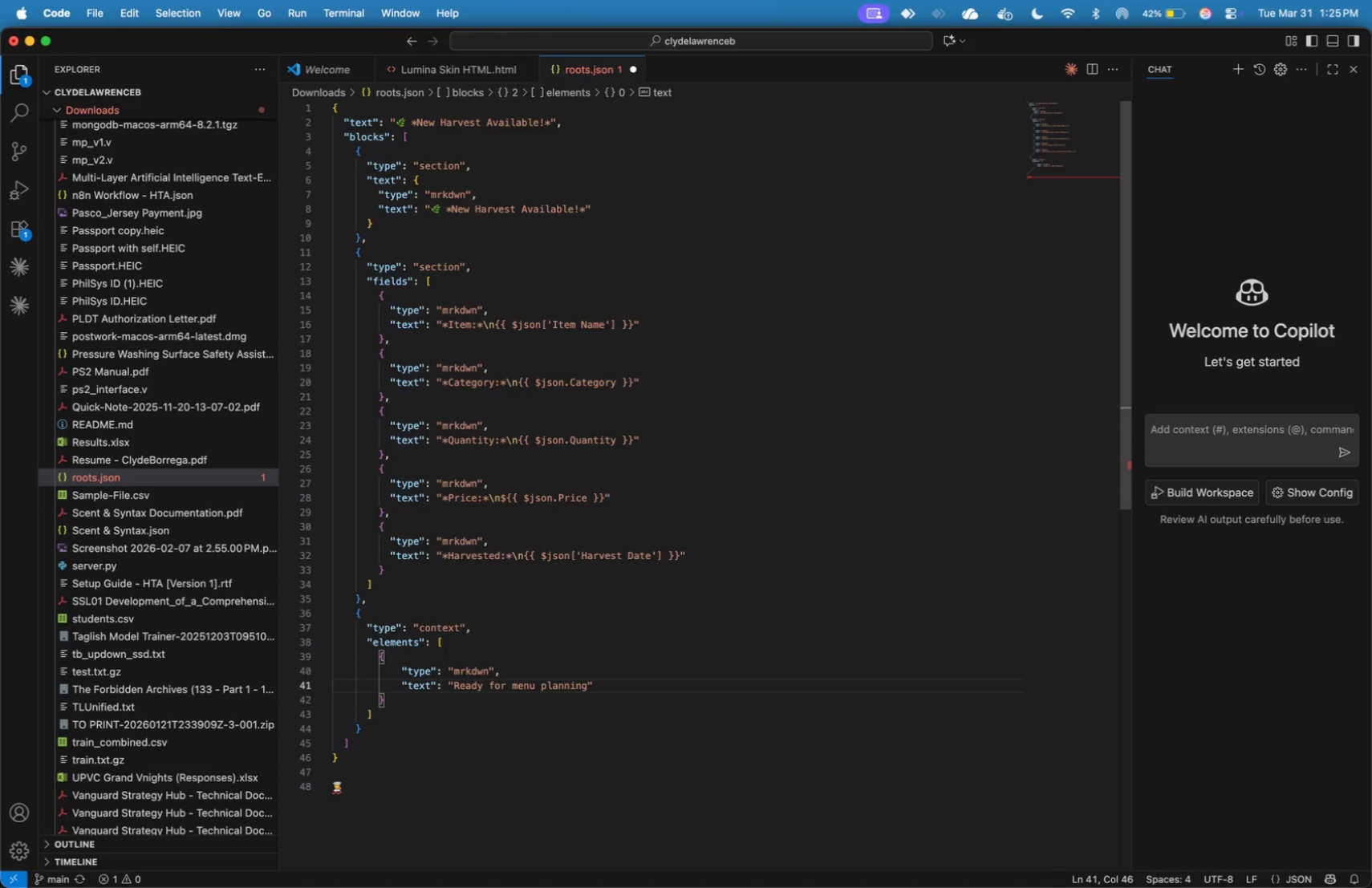 
key(ArrowRight)
 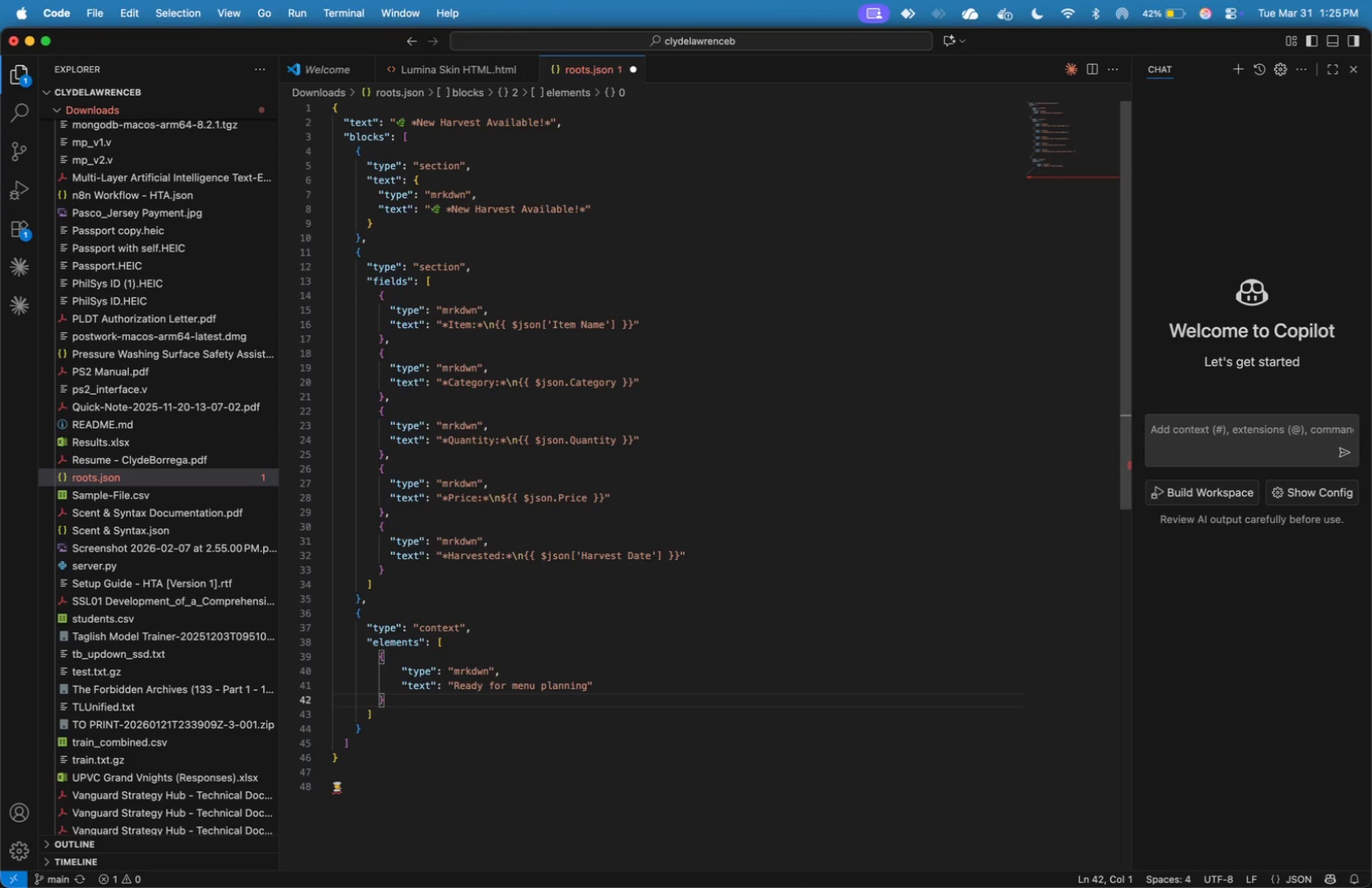 
key(ArrowRight)
 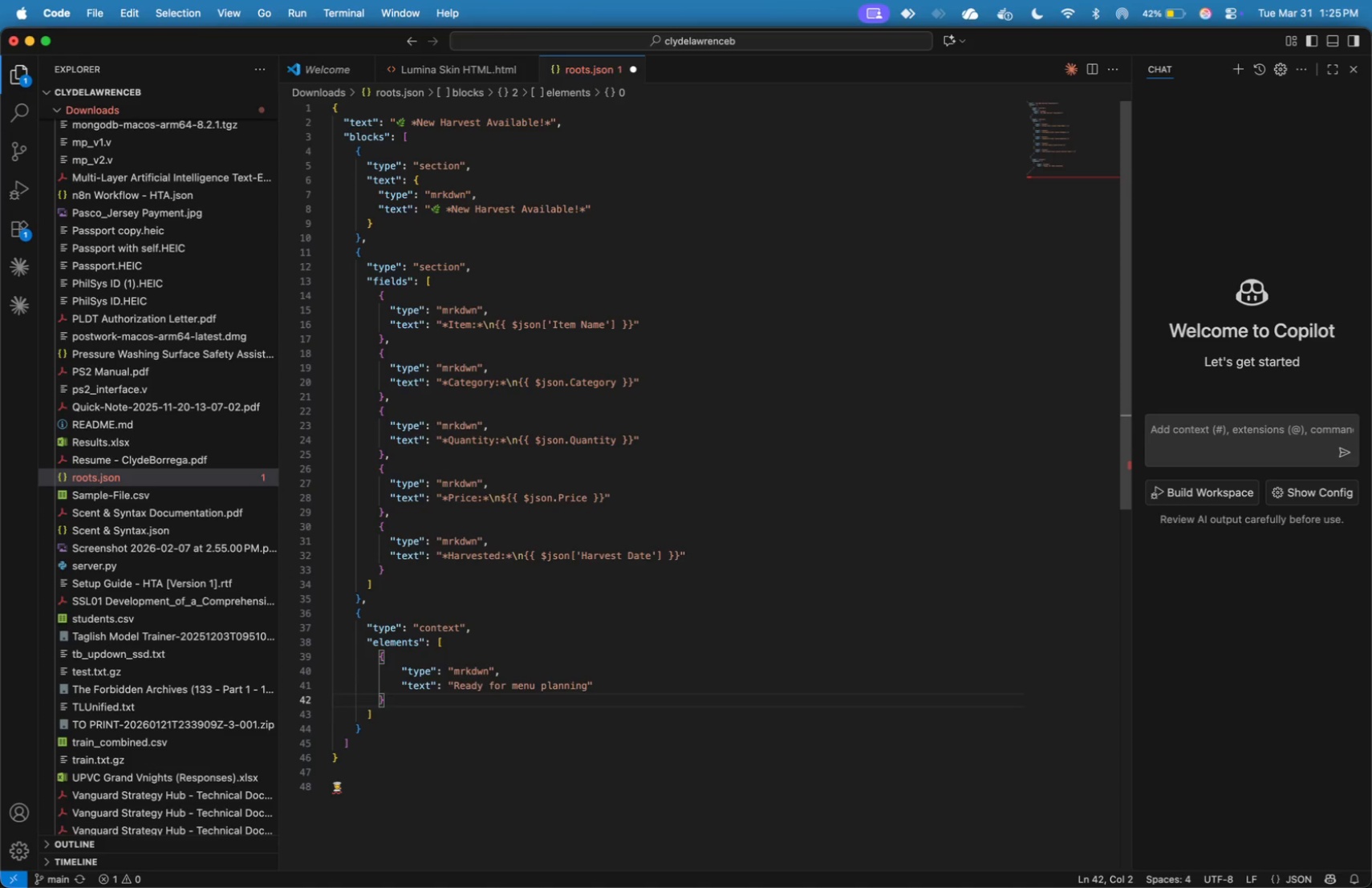 
key(ArrowDown)
 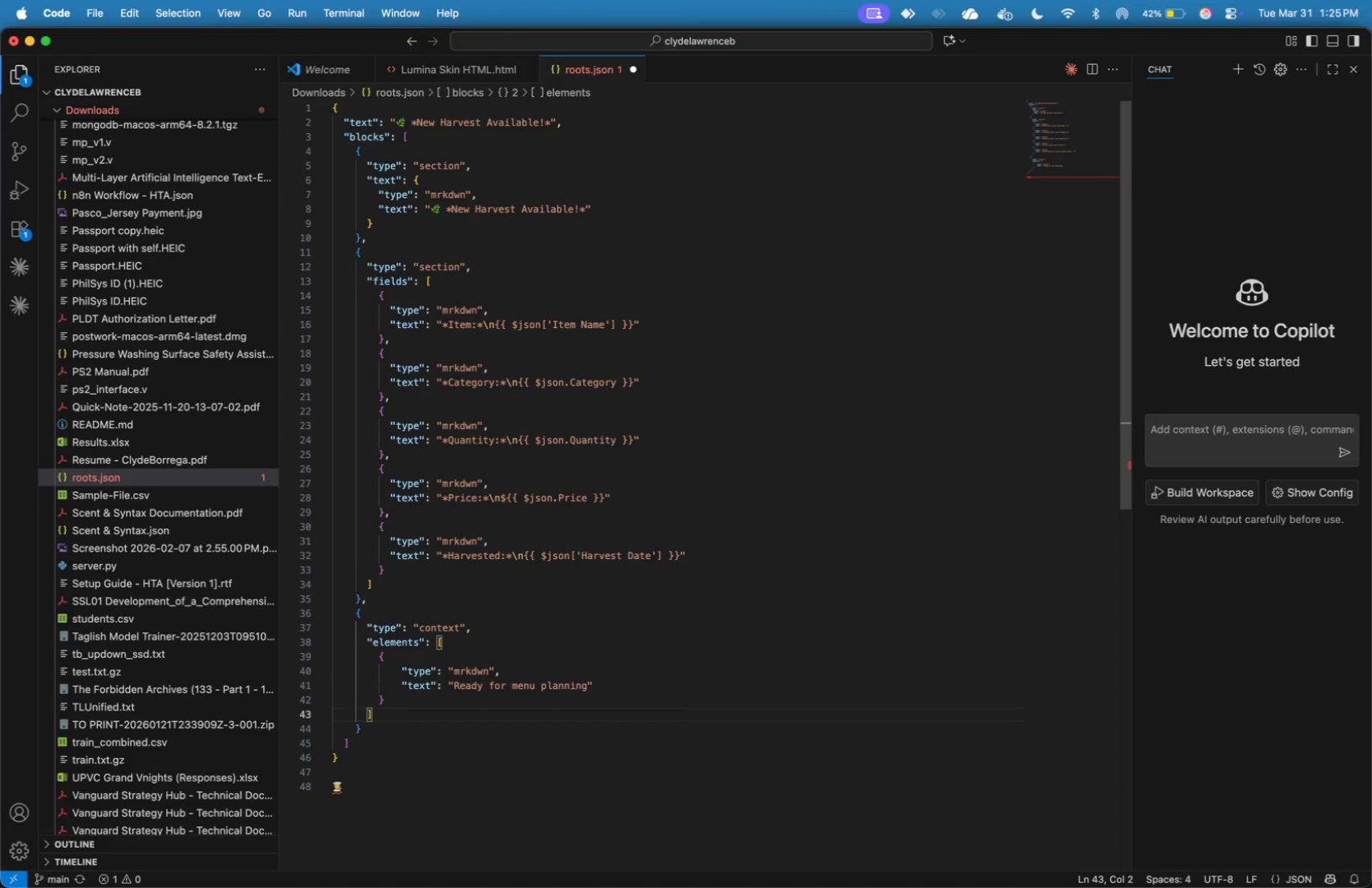 
key(ArrowDown)
 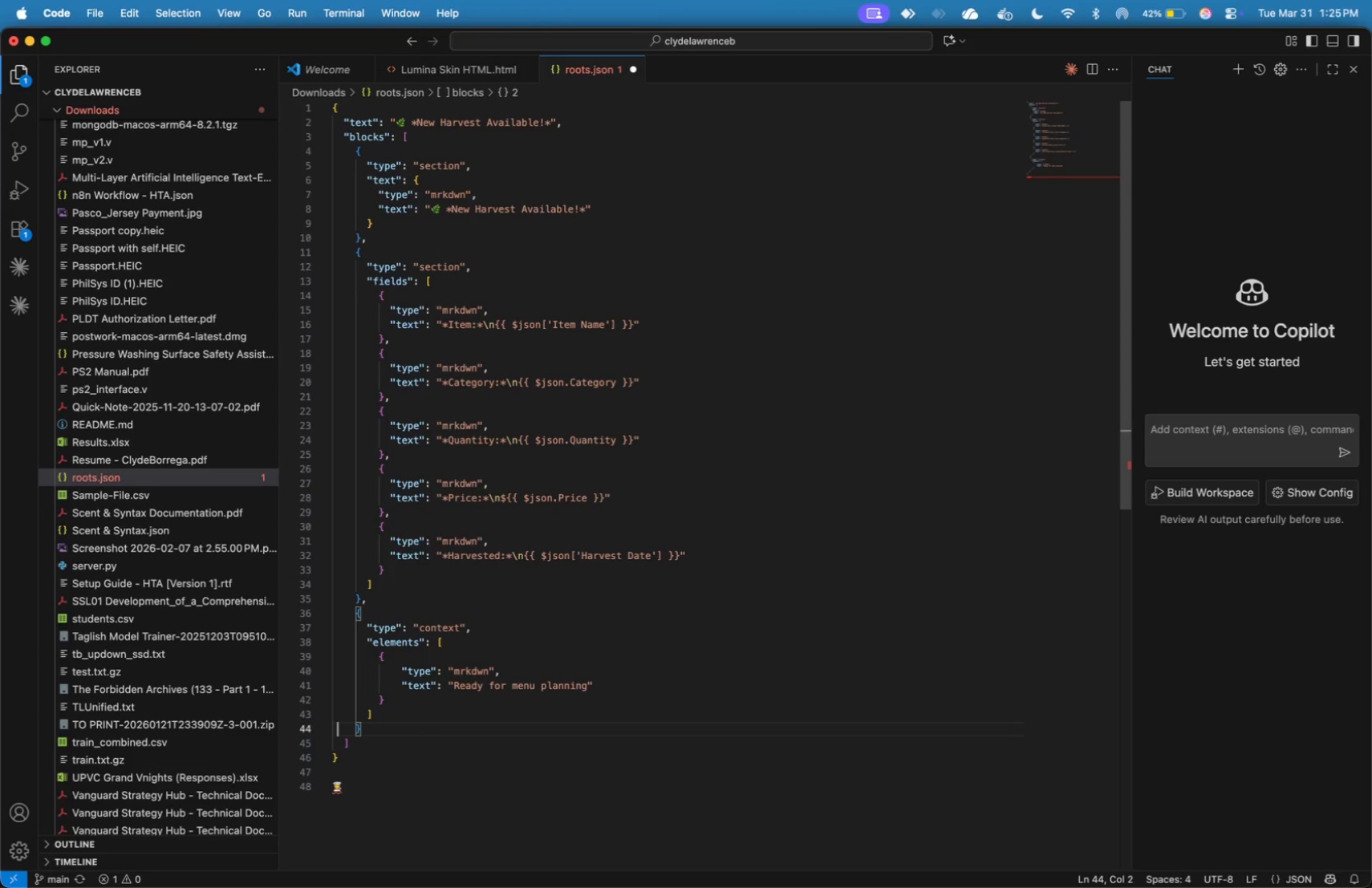 
key(ArrowDown)
 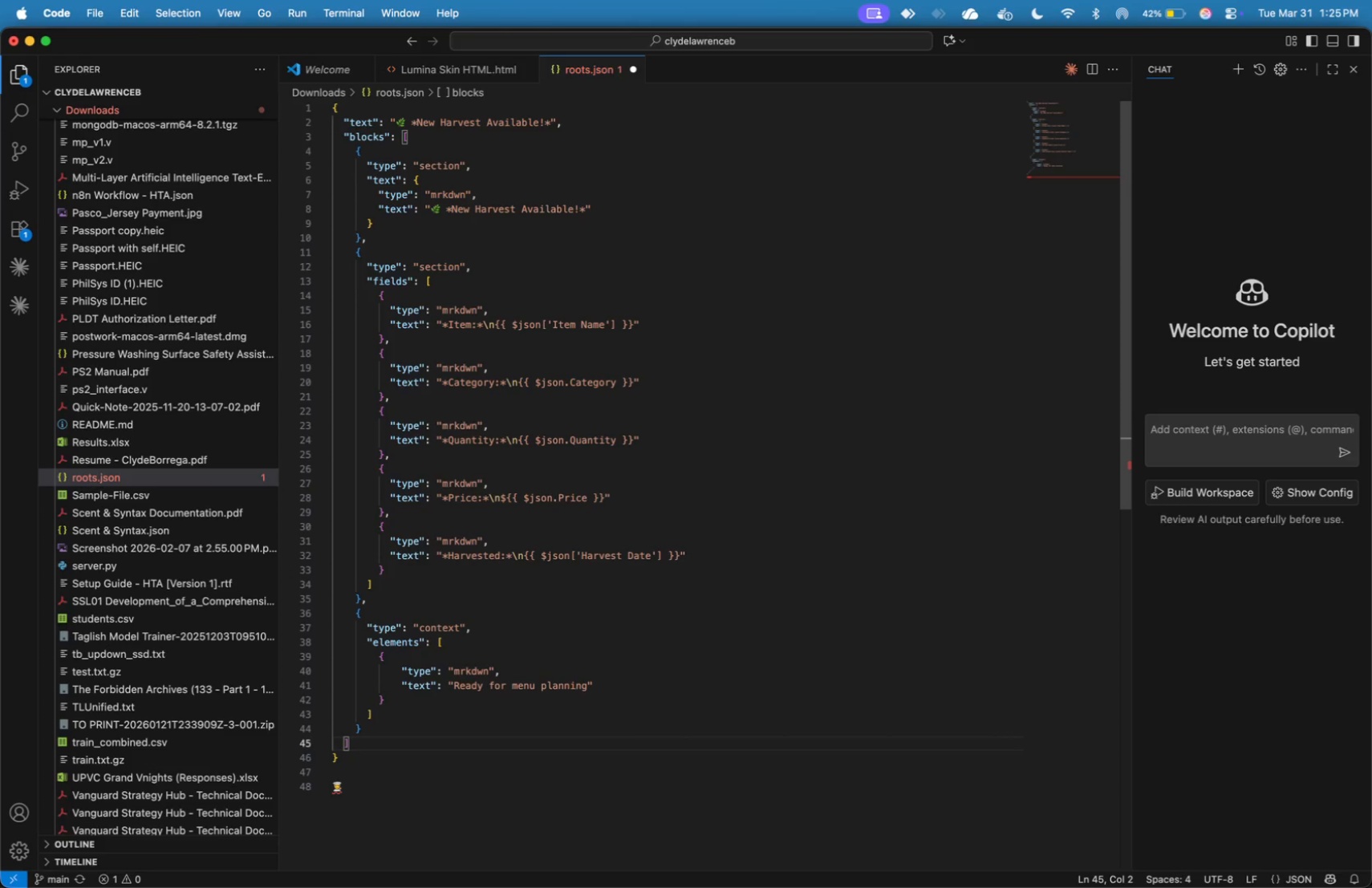 
key(ArrowDown)
 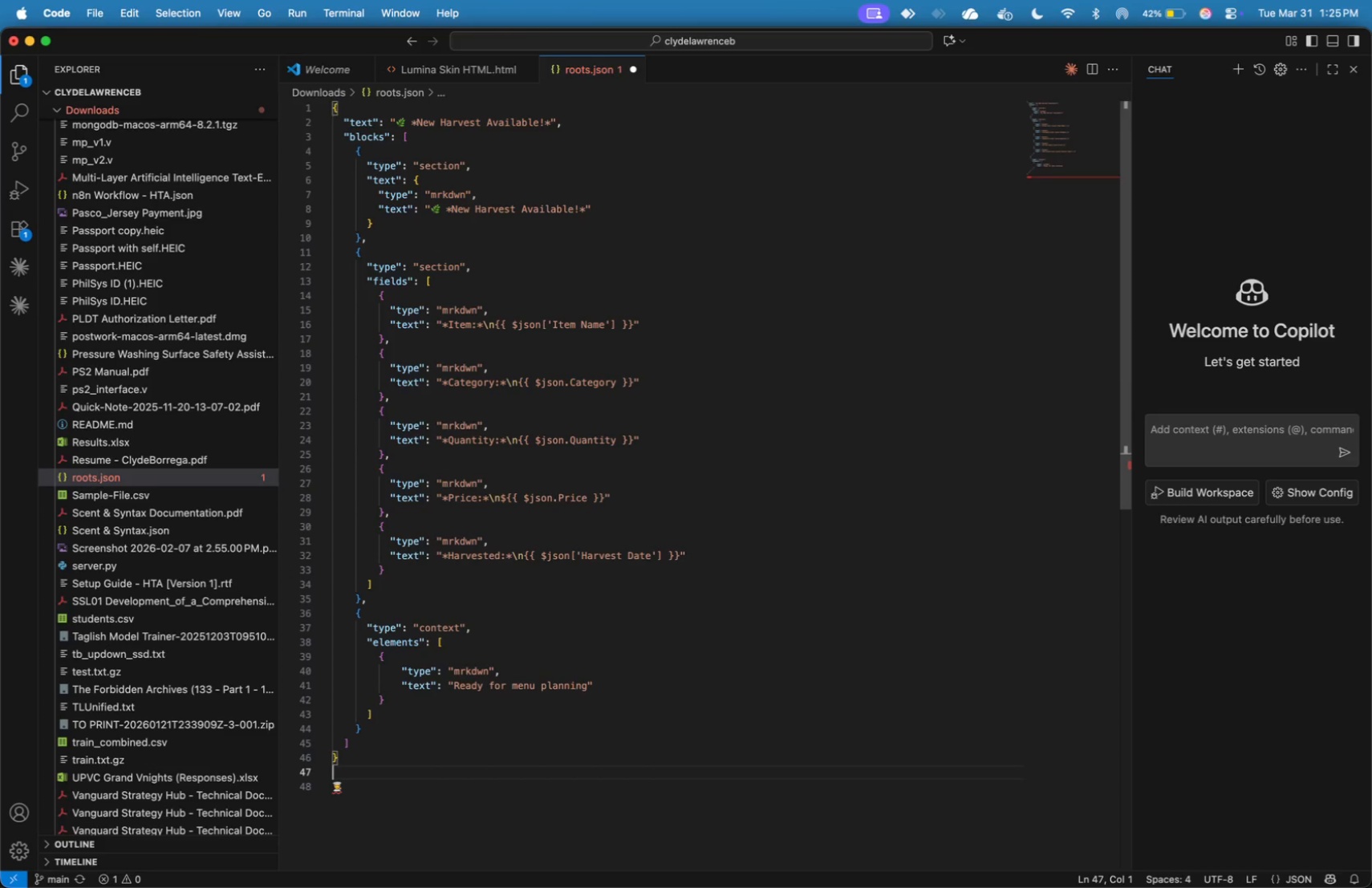 
key(ArrowDown)
 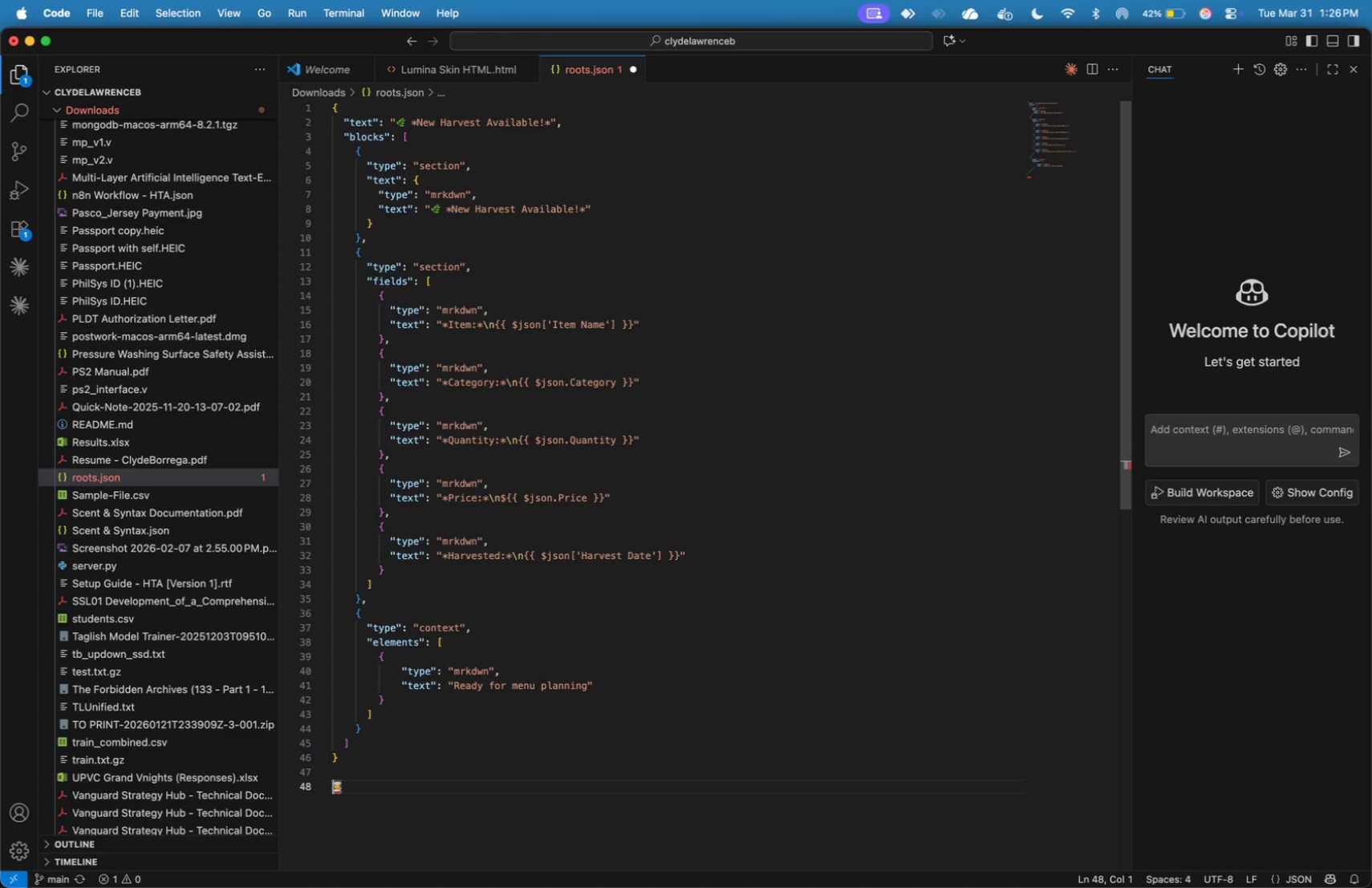 
key(ArrowDown)
 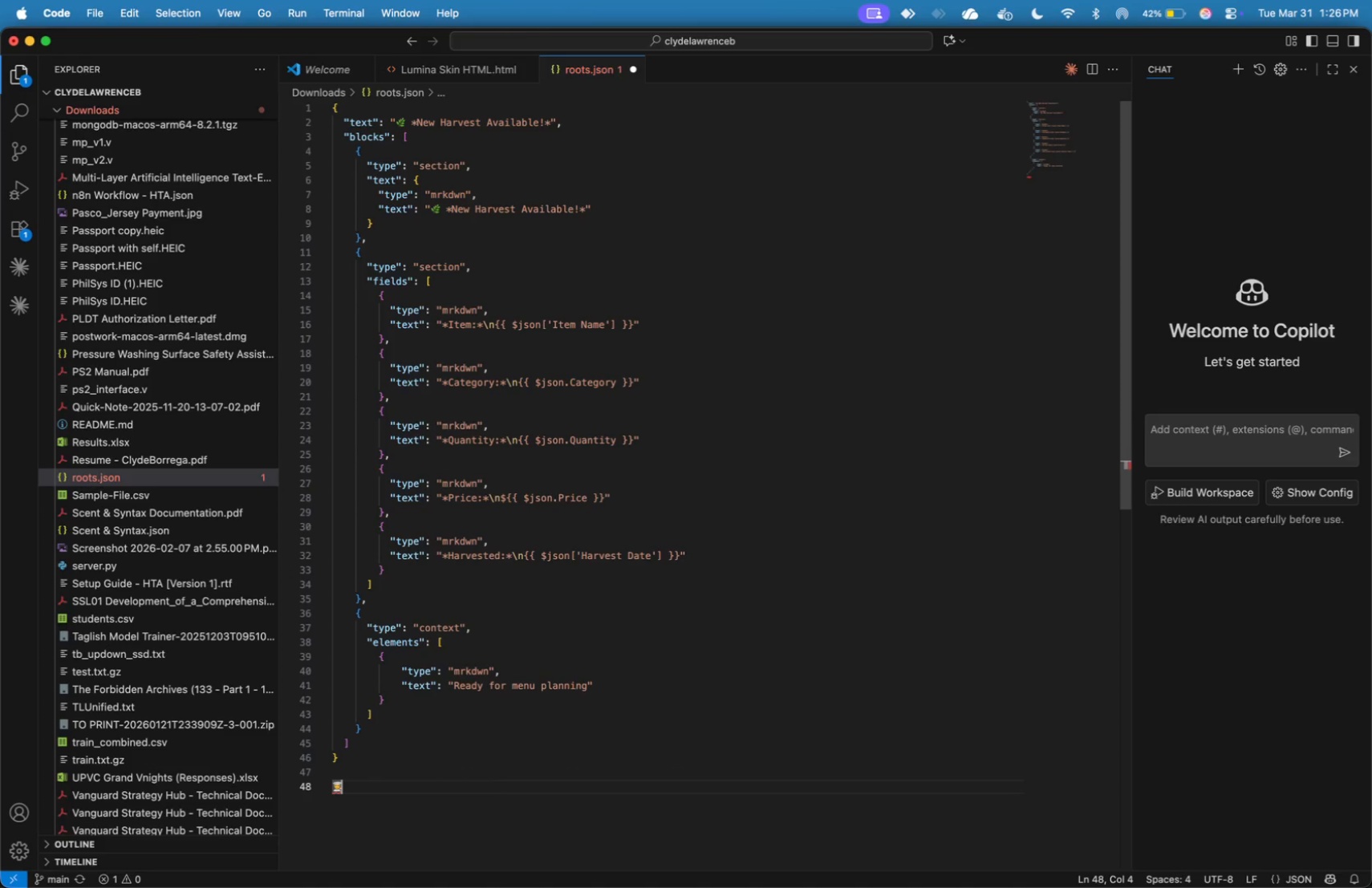 
key(ArrowRight)
 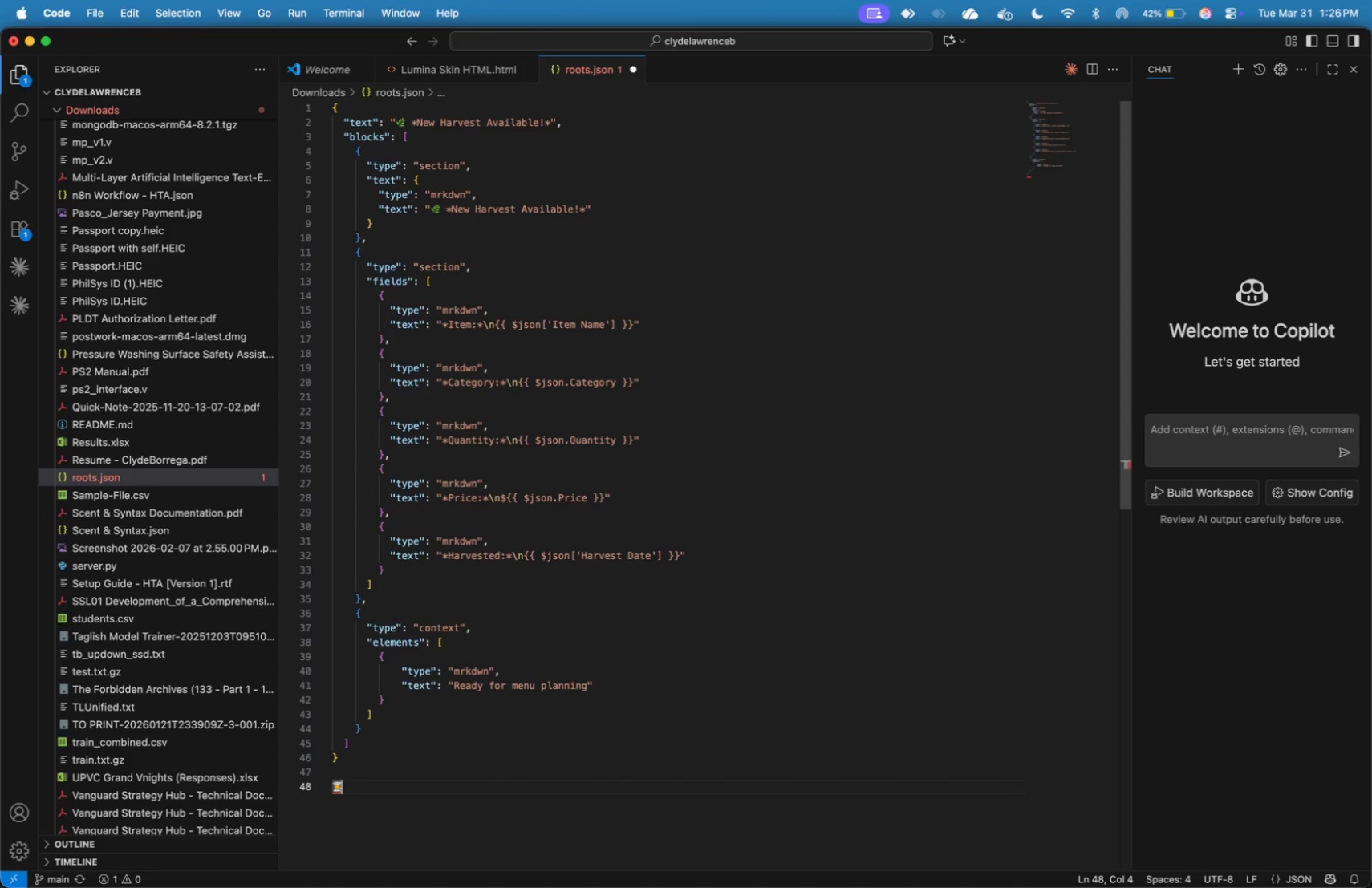 
key(Shift+ArrowUp)
 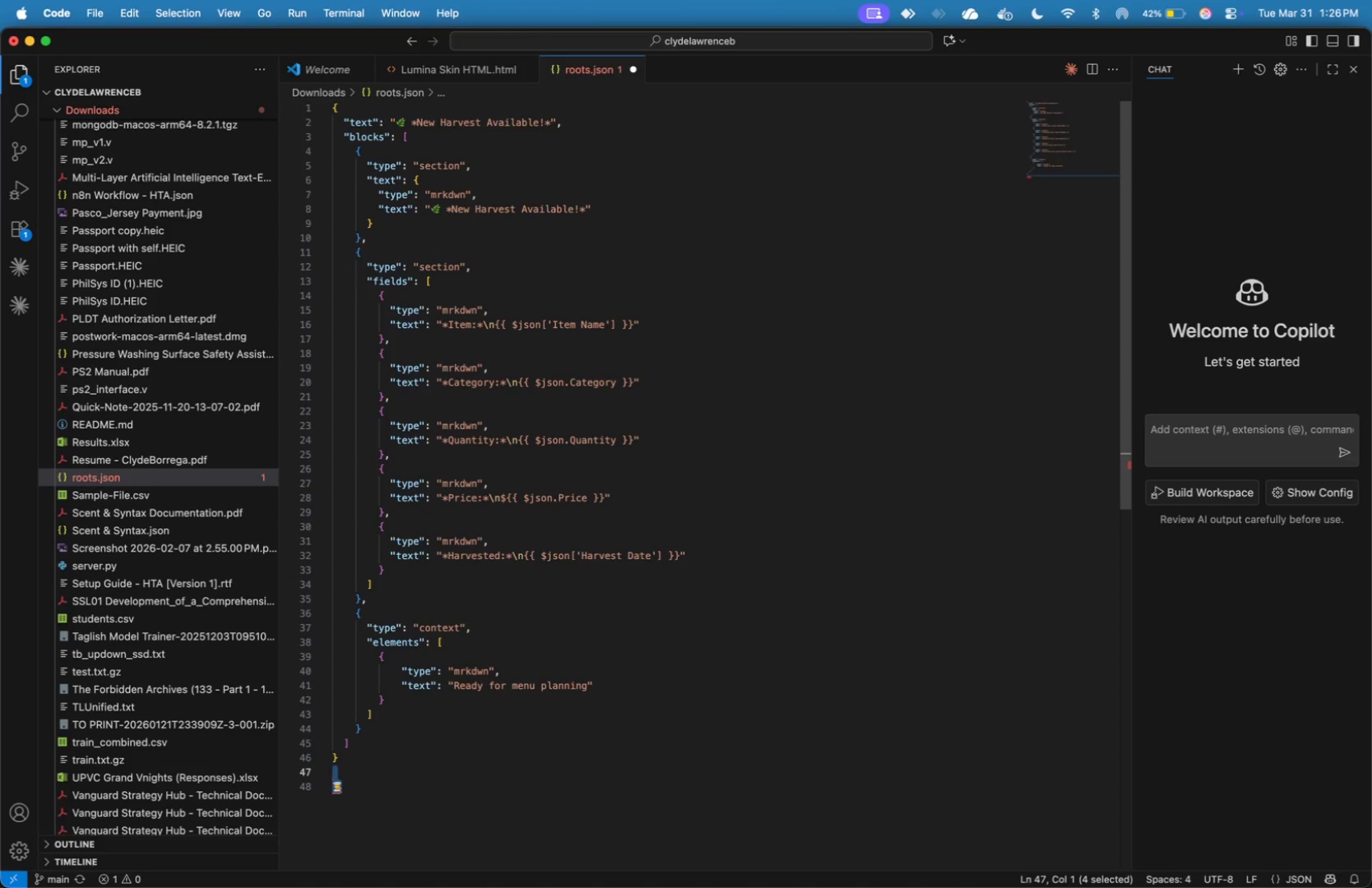 
key(Shift+ArrowDown)
 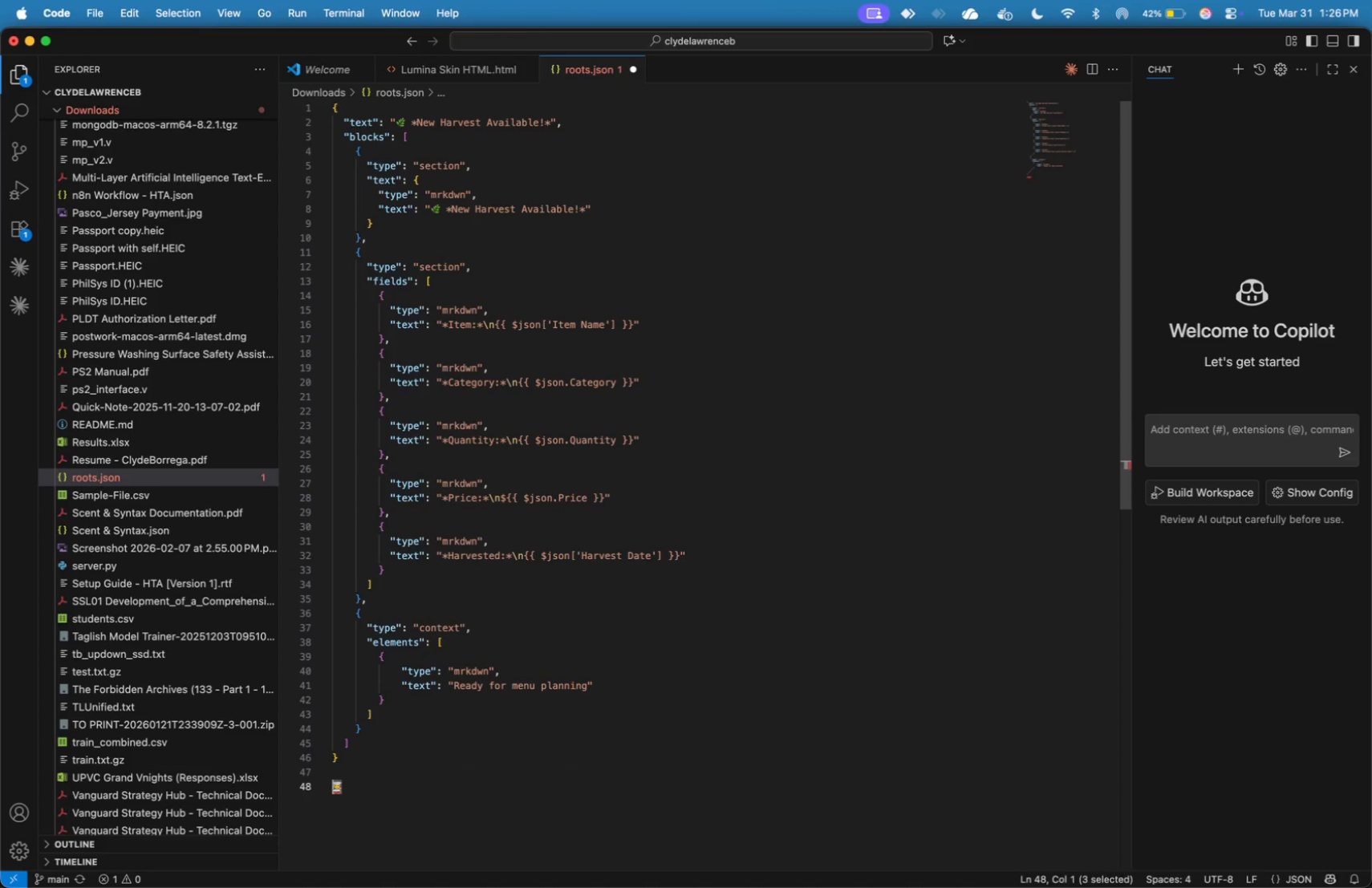 
key(Shift+ArrowLeft)
 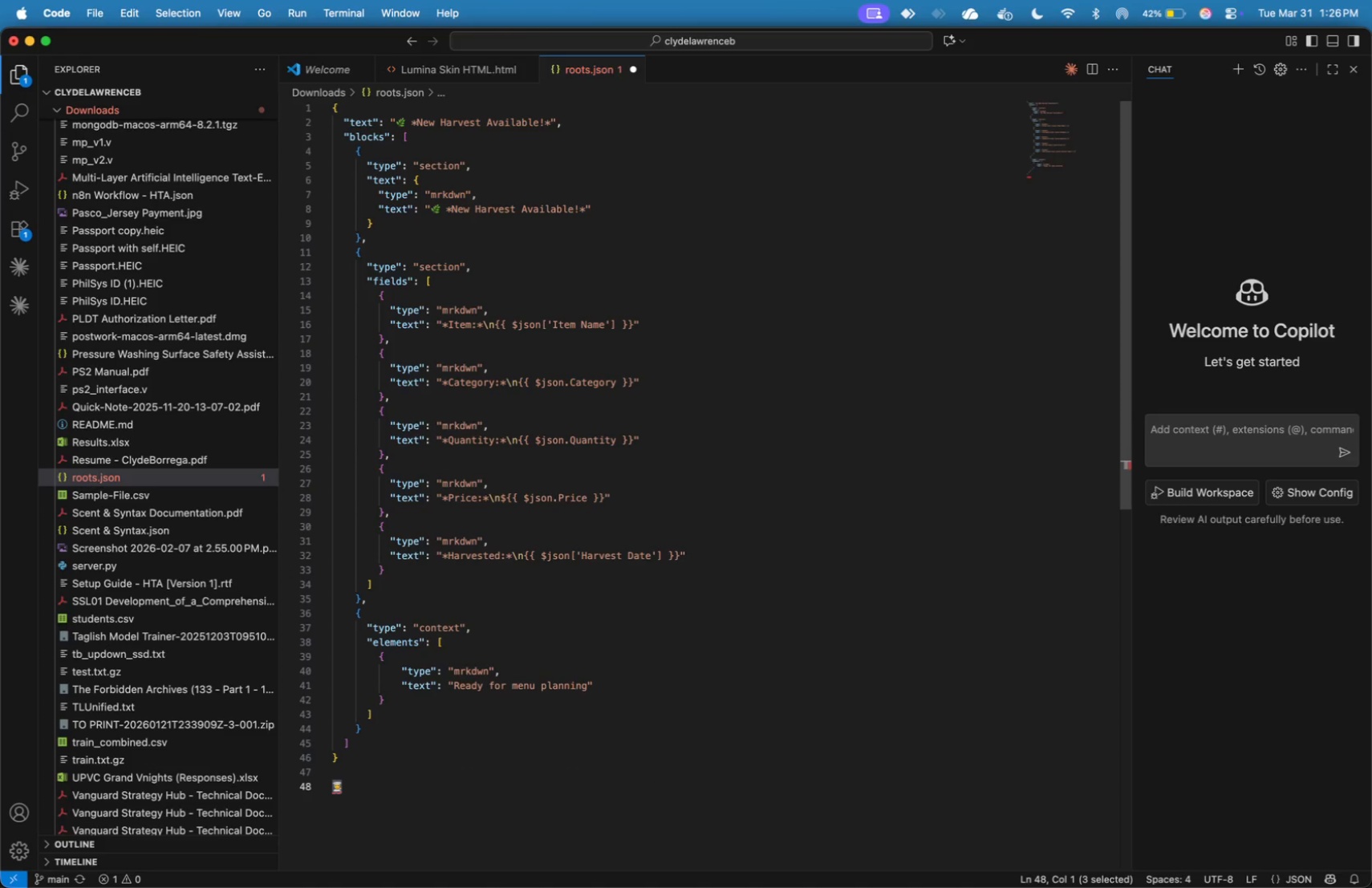 
key(Meta+C)
 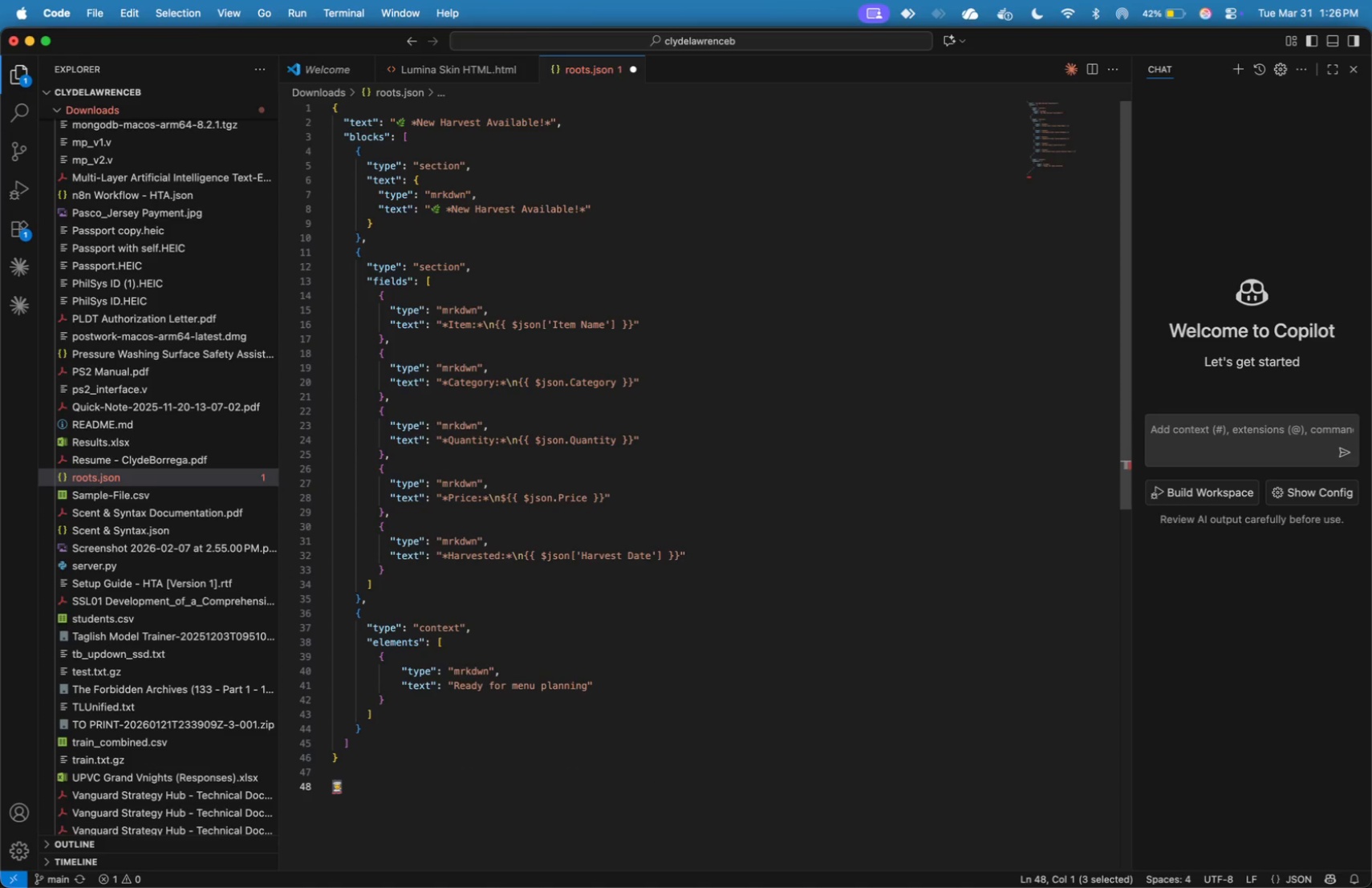 
key(Meta+X)
 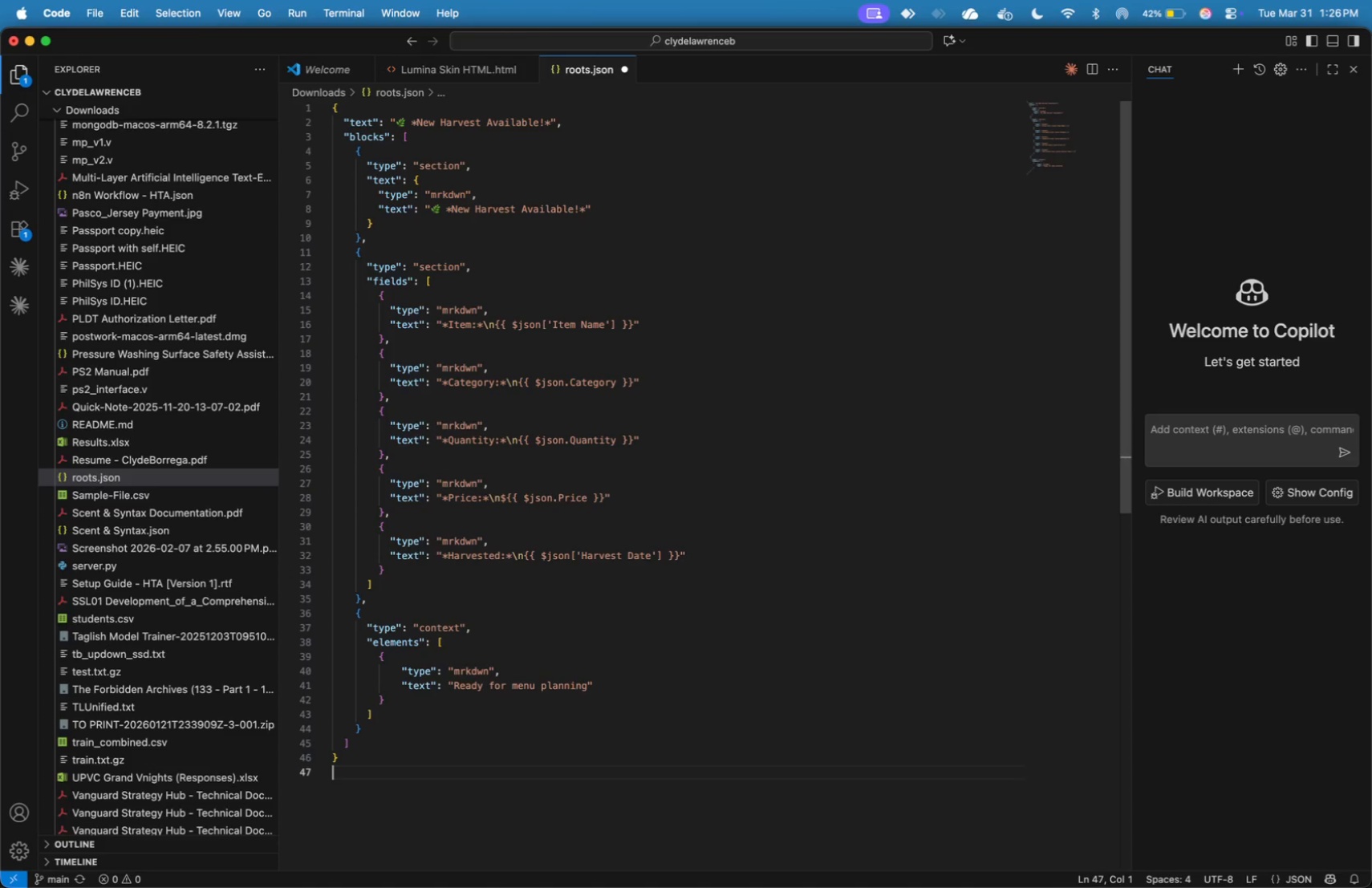 
key(Backspace)
 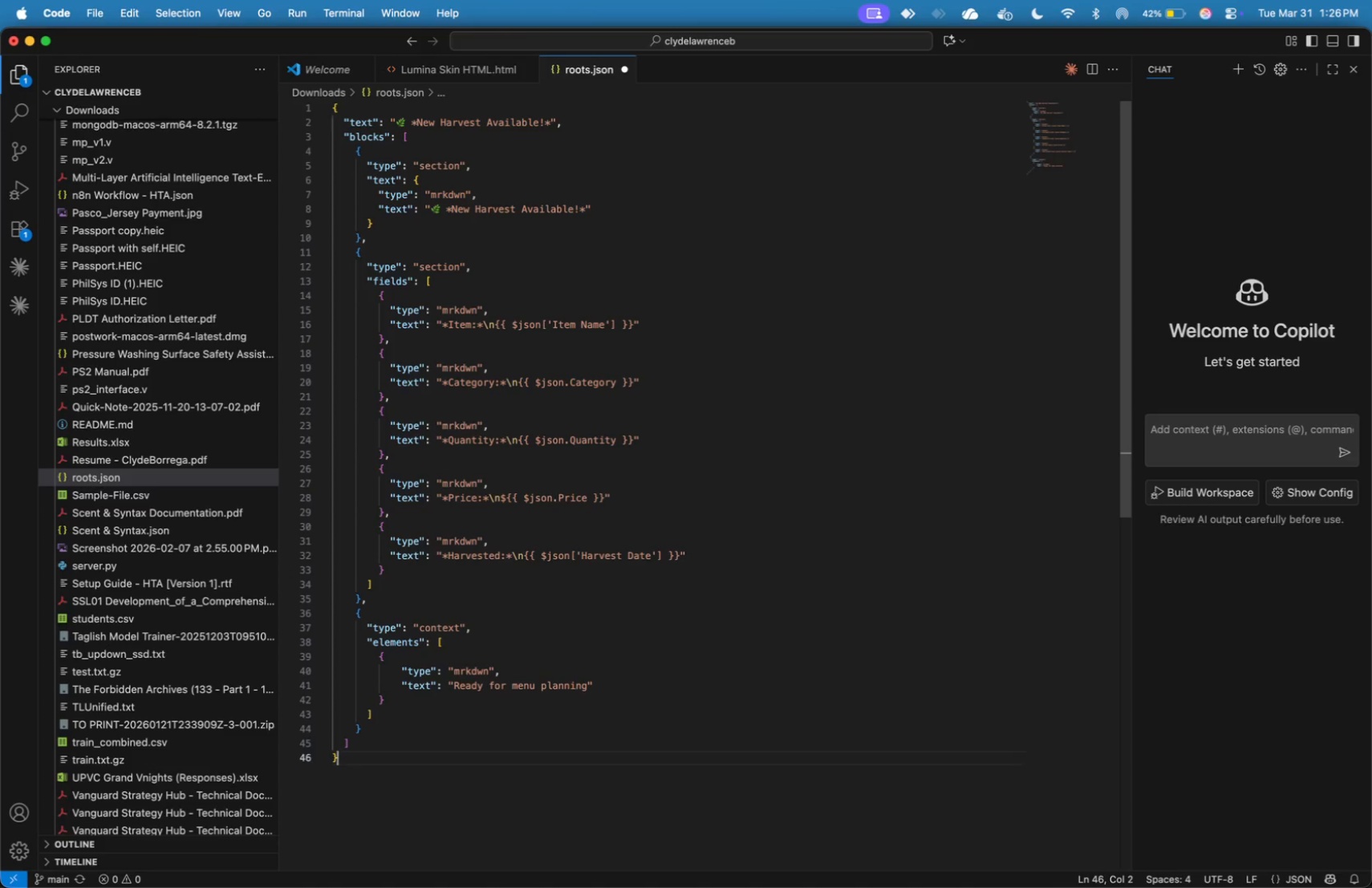 
key(Backspace)
 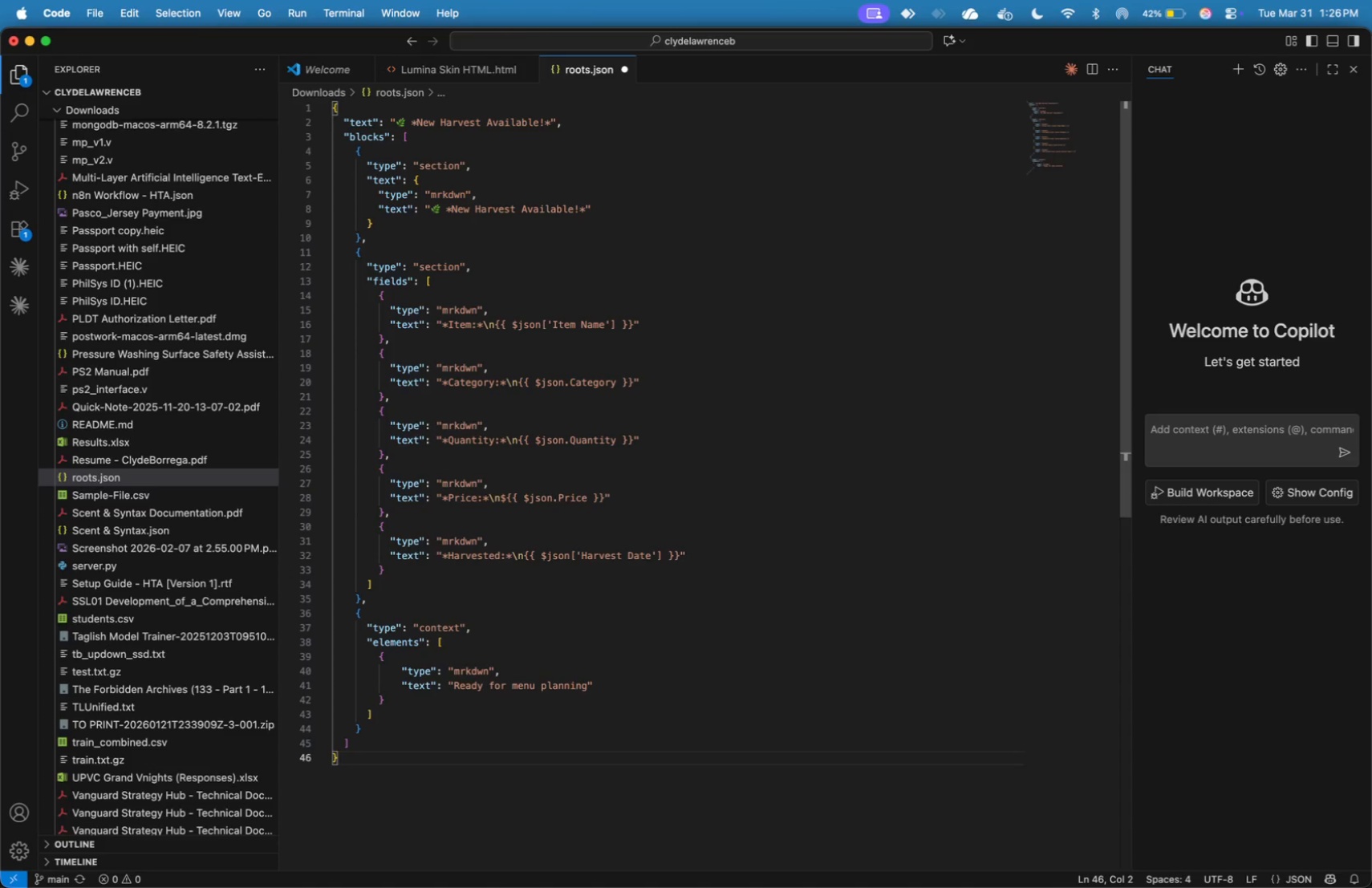 
key(ArrowUp)
 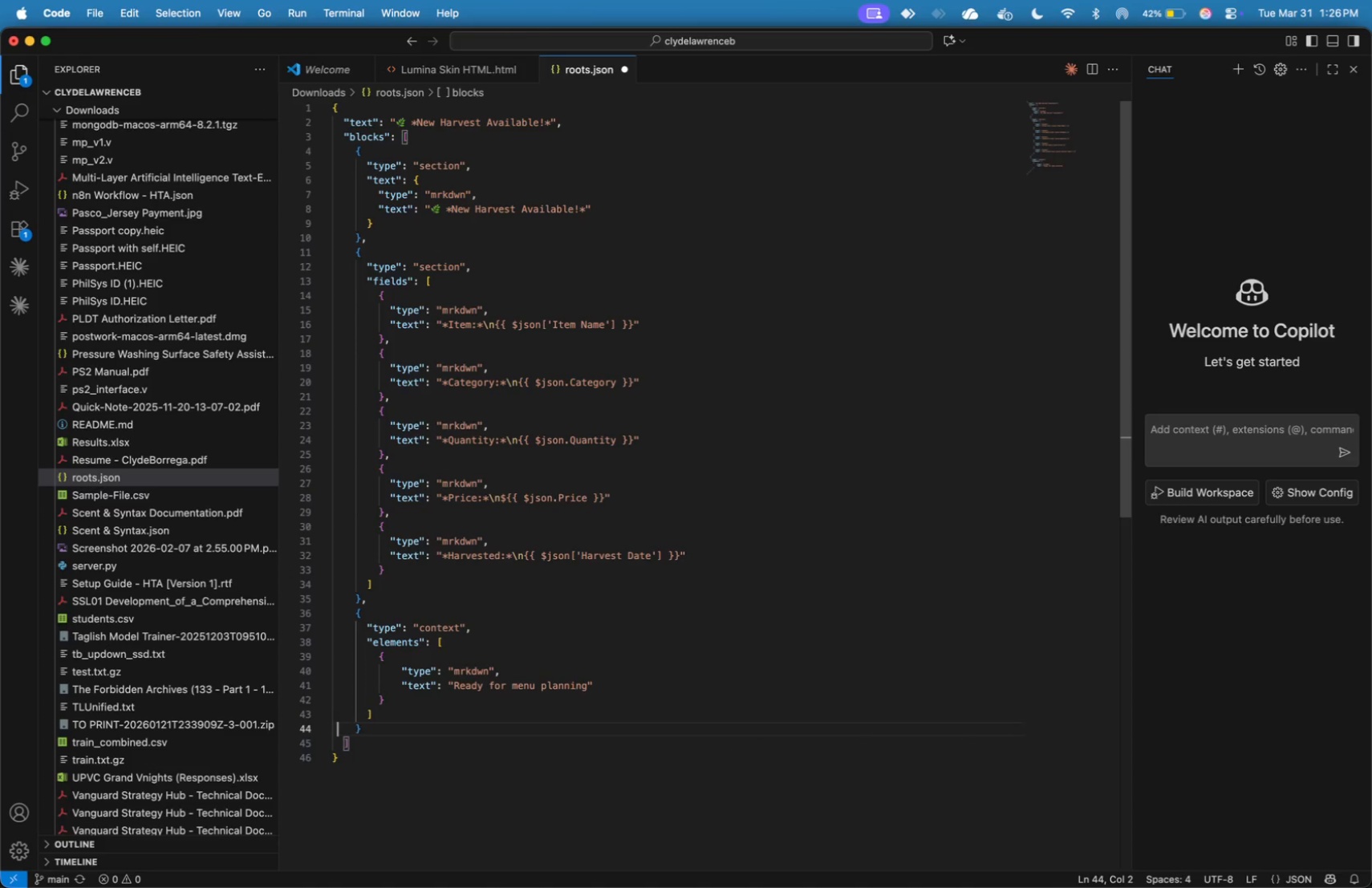 
key(ArrowUp)
 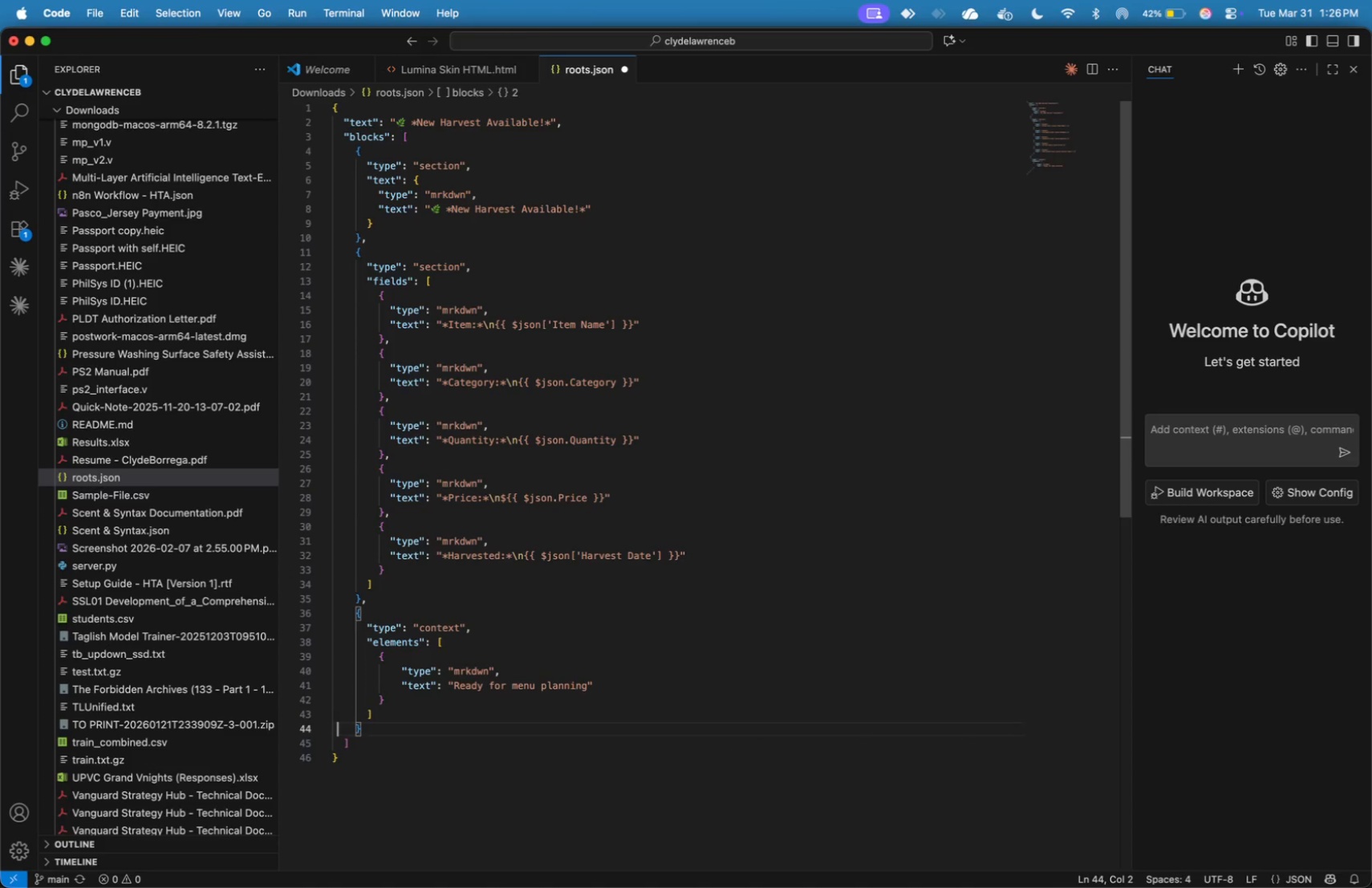 
key(ArrowUp)
 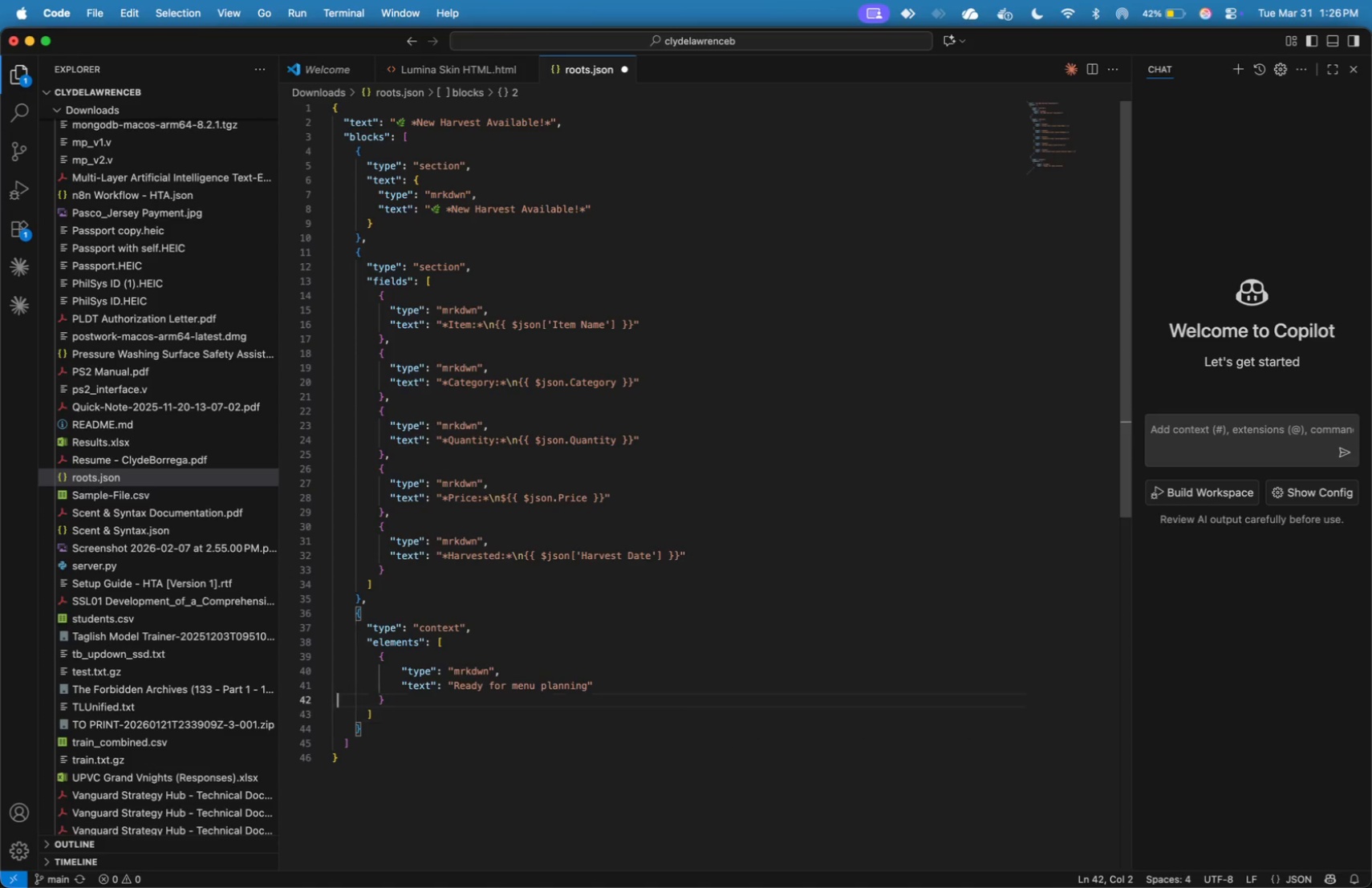 
key(ArrowUp)
 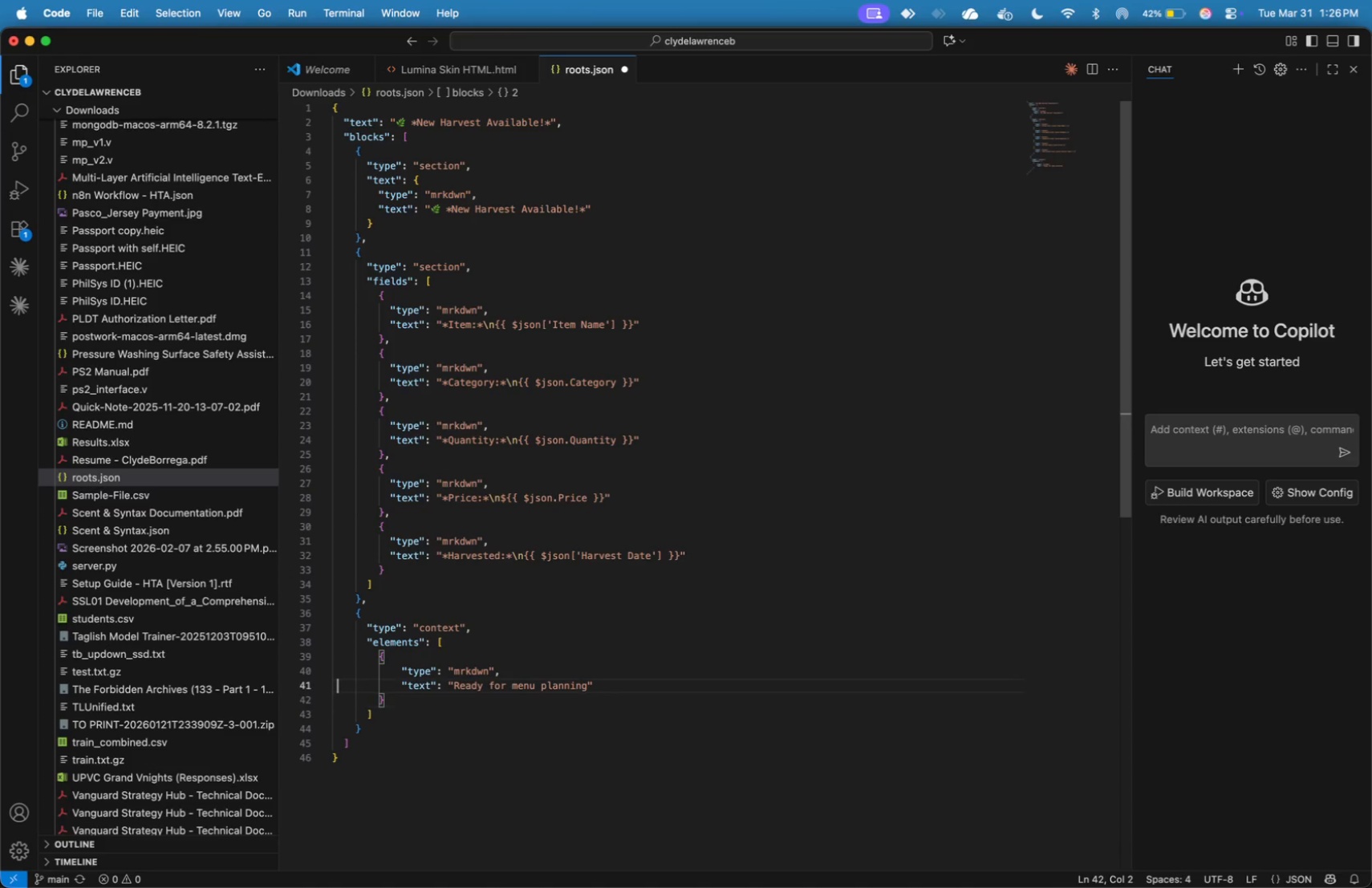 
key(ArrowUp)
 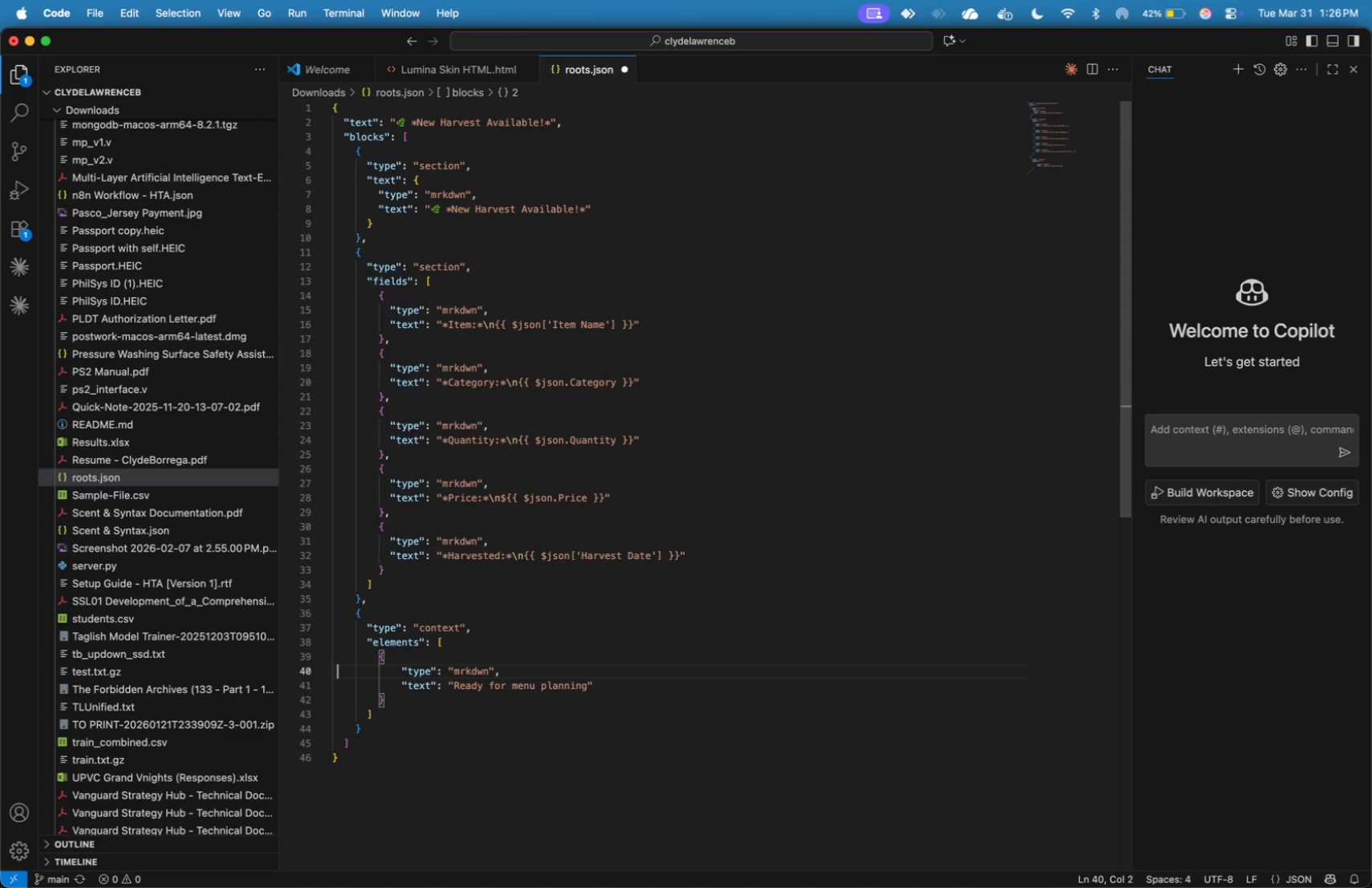 
key(ArrowUp)
 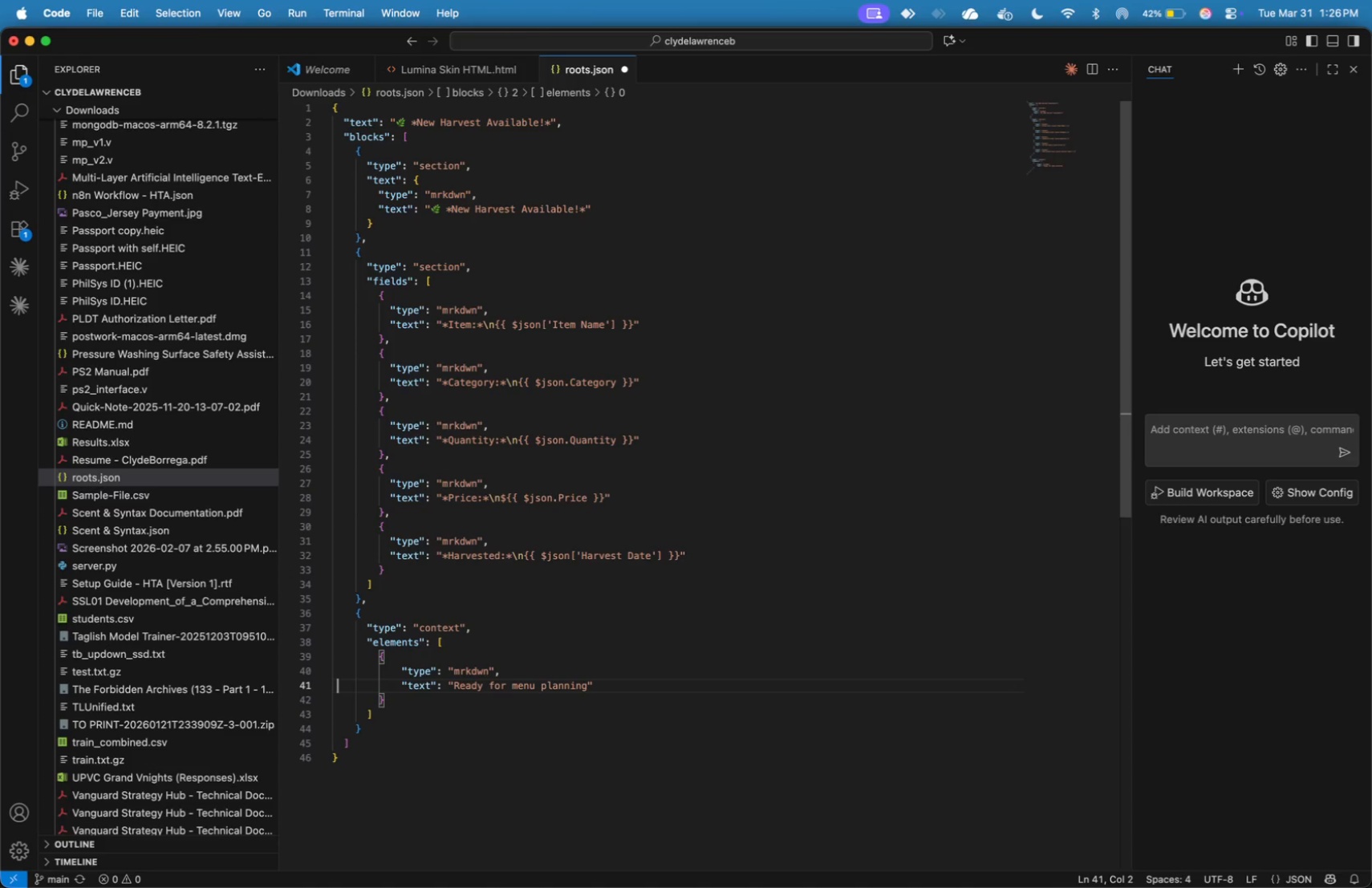 
key(ArrowDown)
 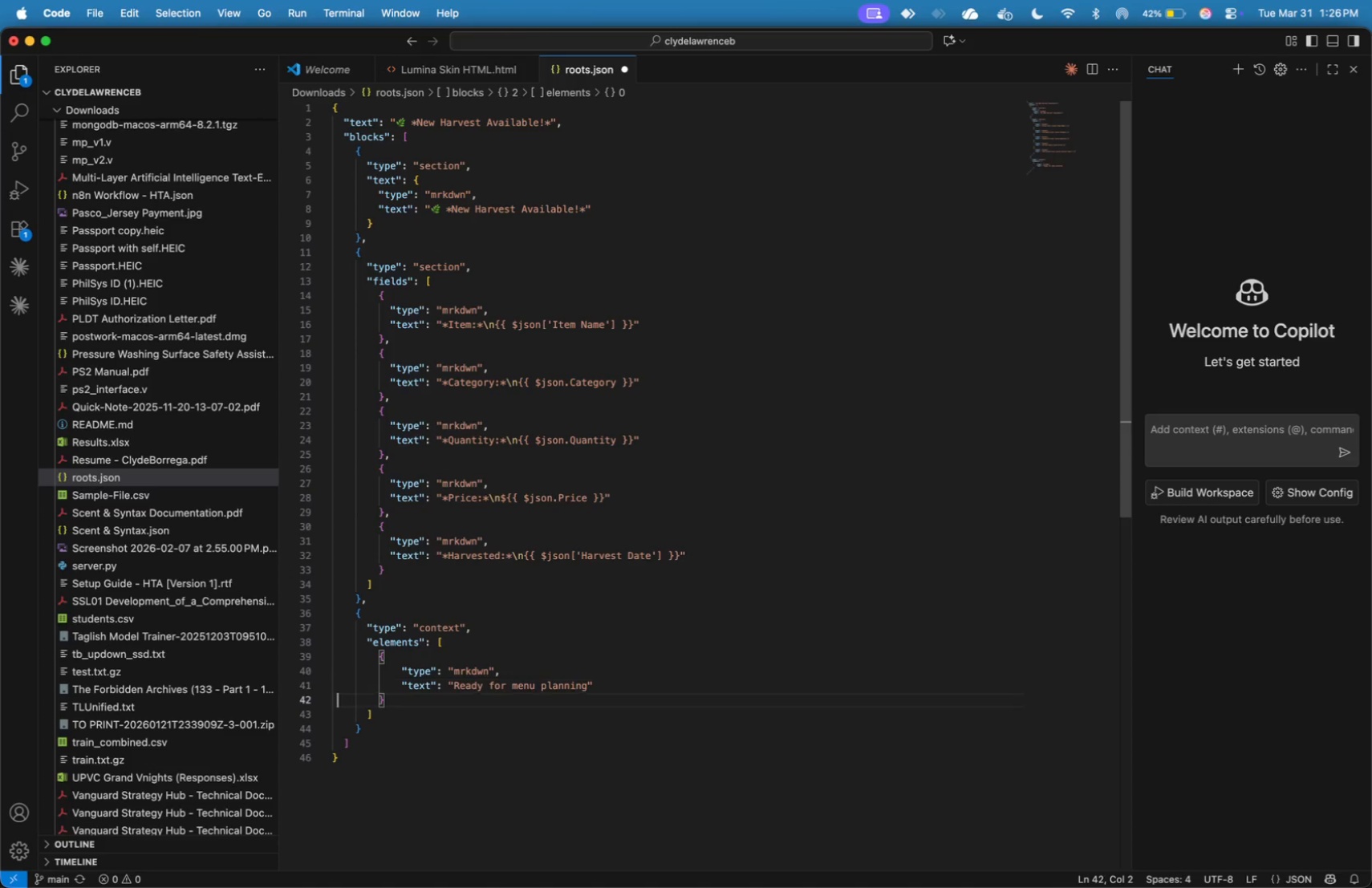 
key(ArrowDown)
 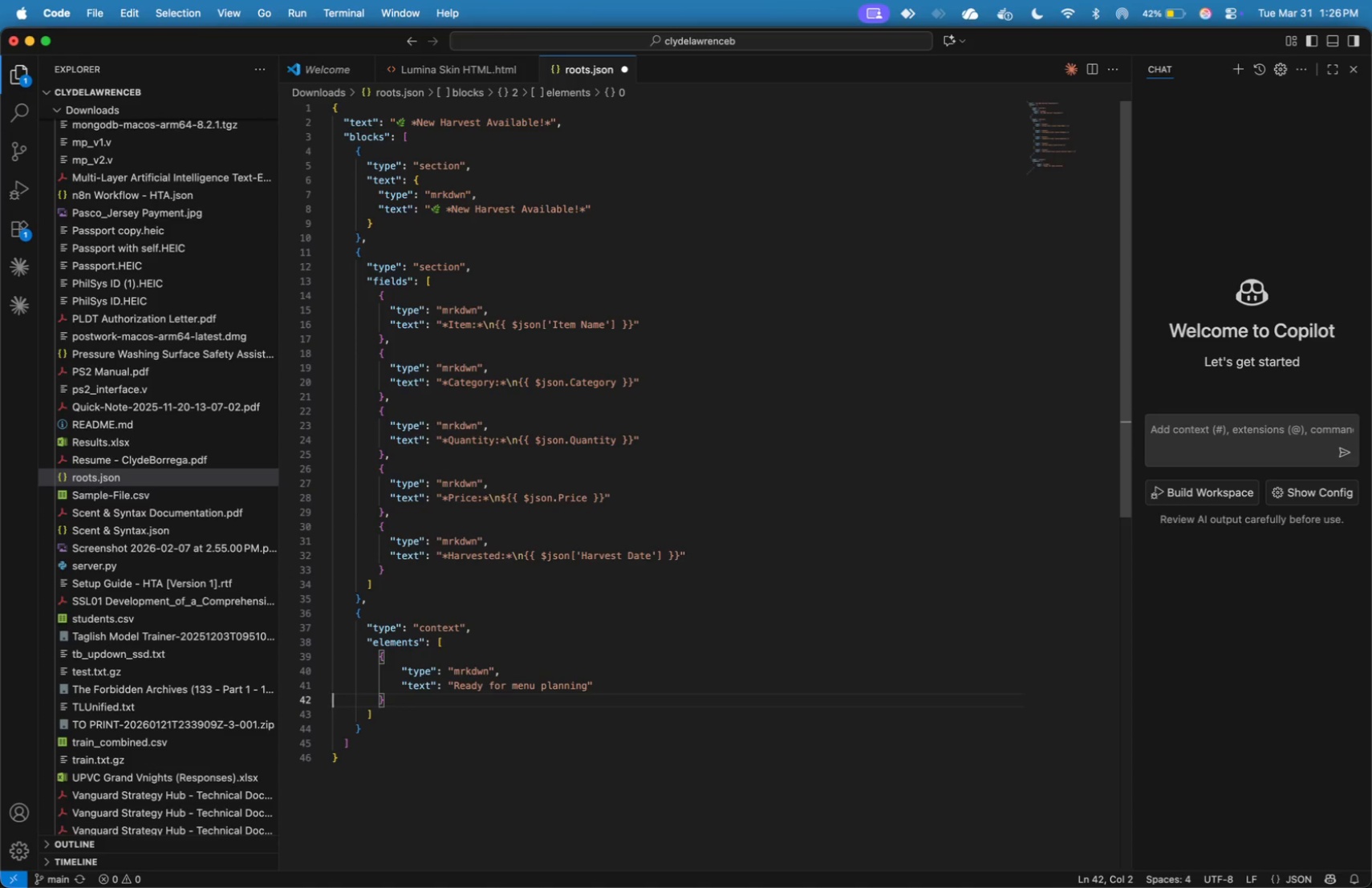 
key(ArrowLeft)
 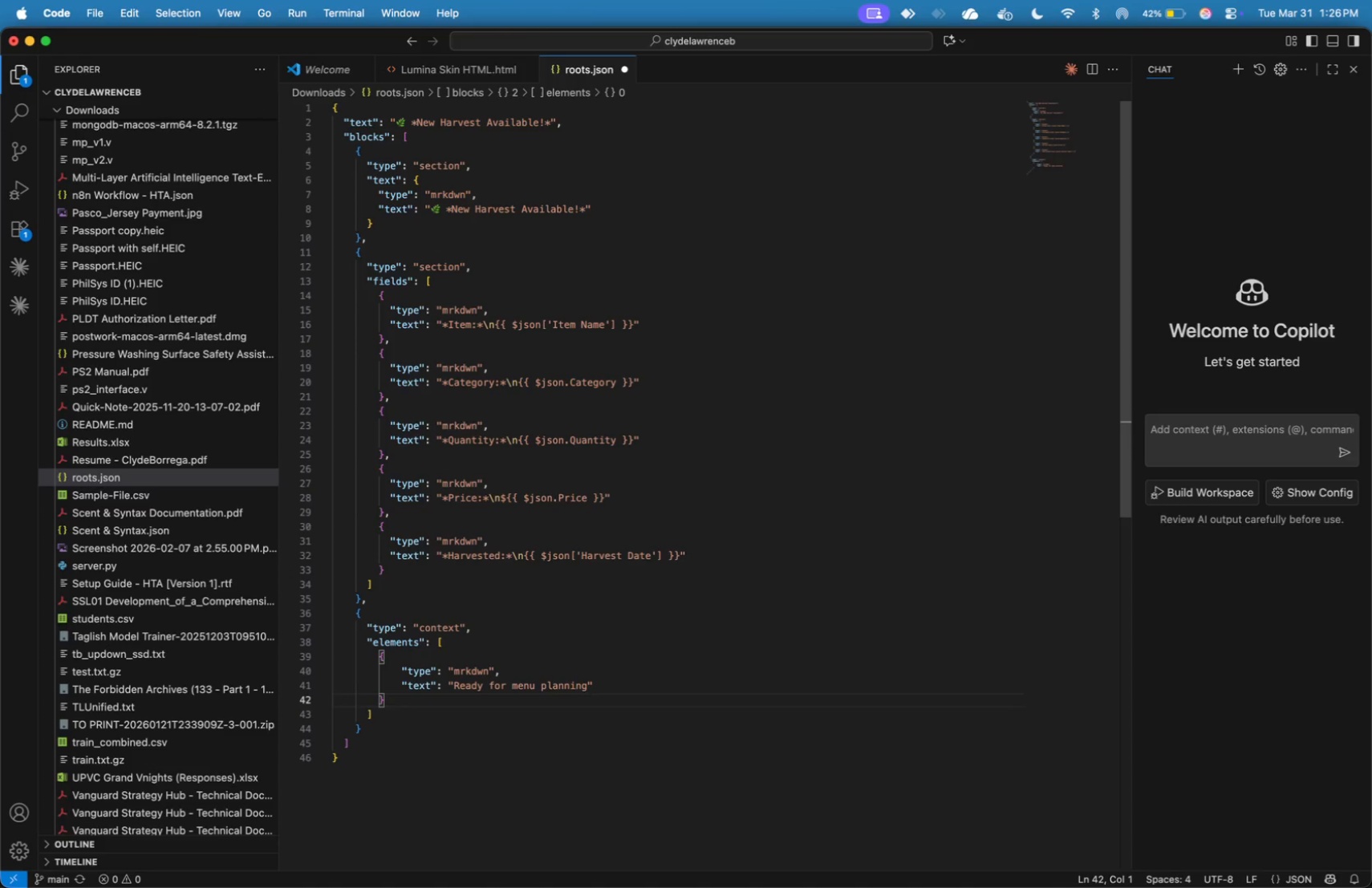 
key(ArrowLeft)
 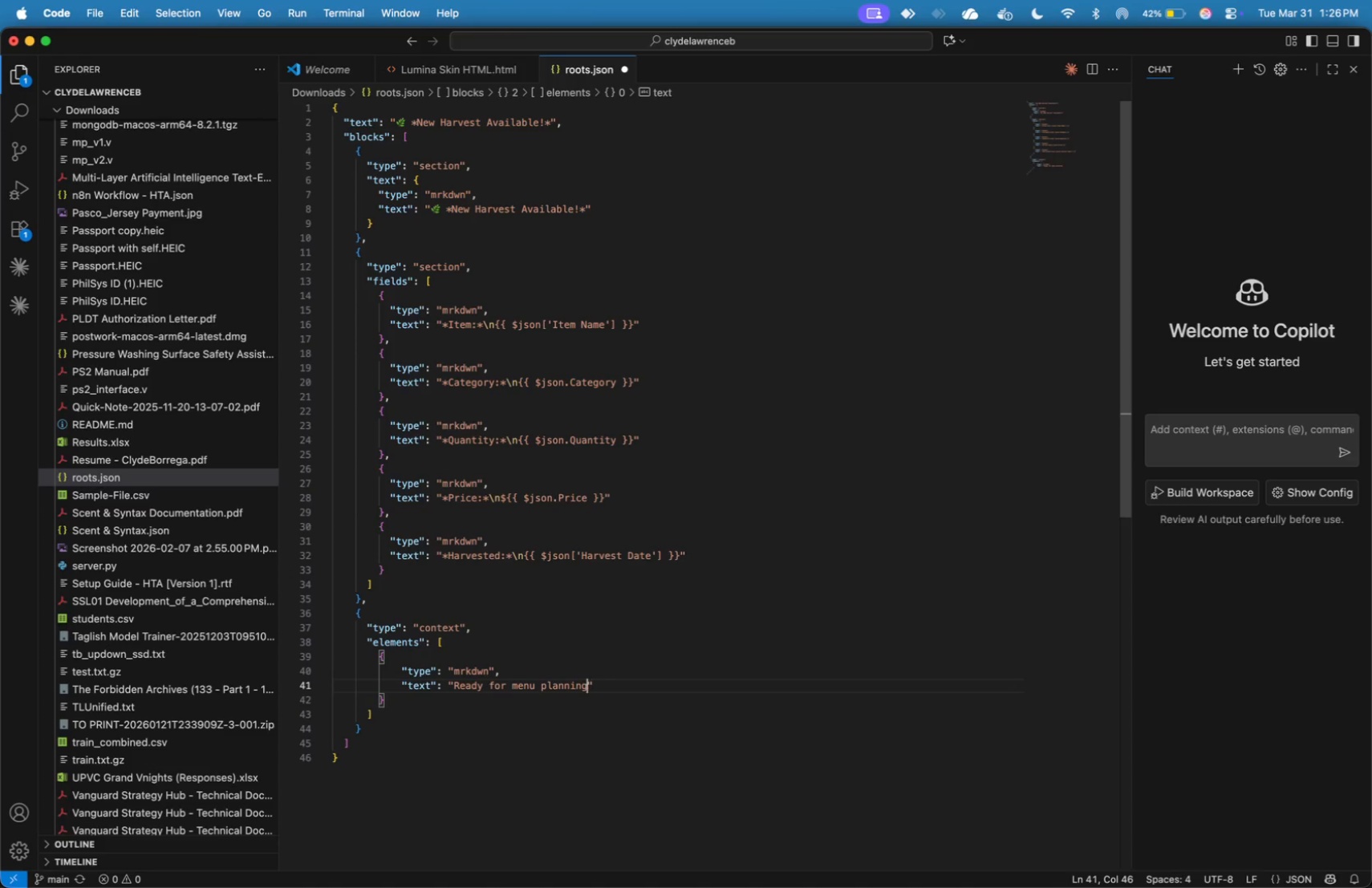 
hold_key(key=ArrowLeft, duration=0.61)
 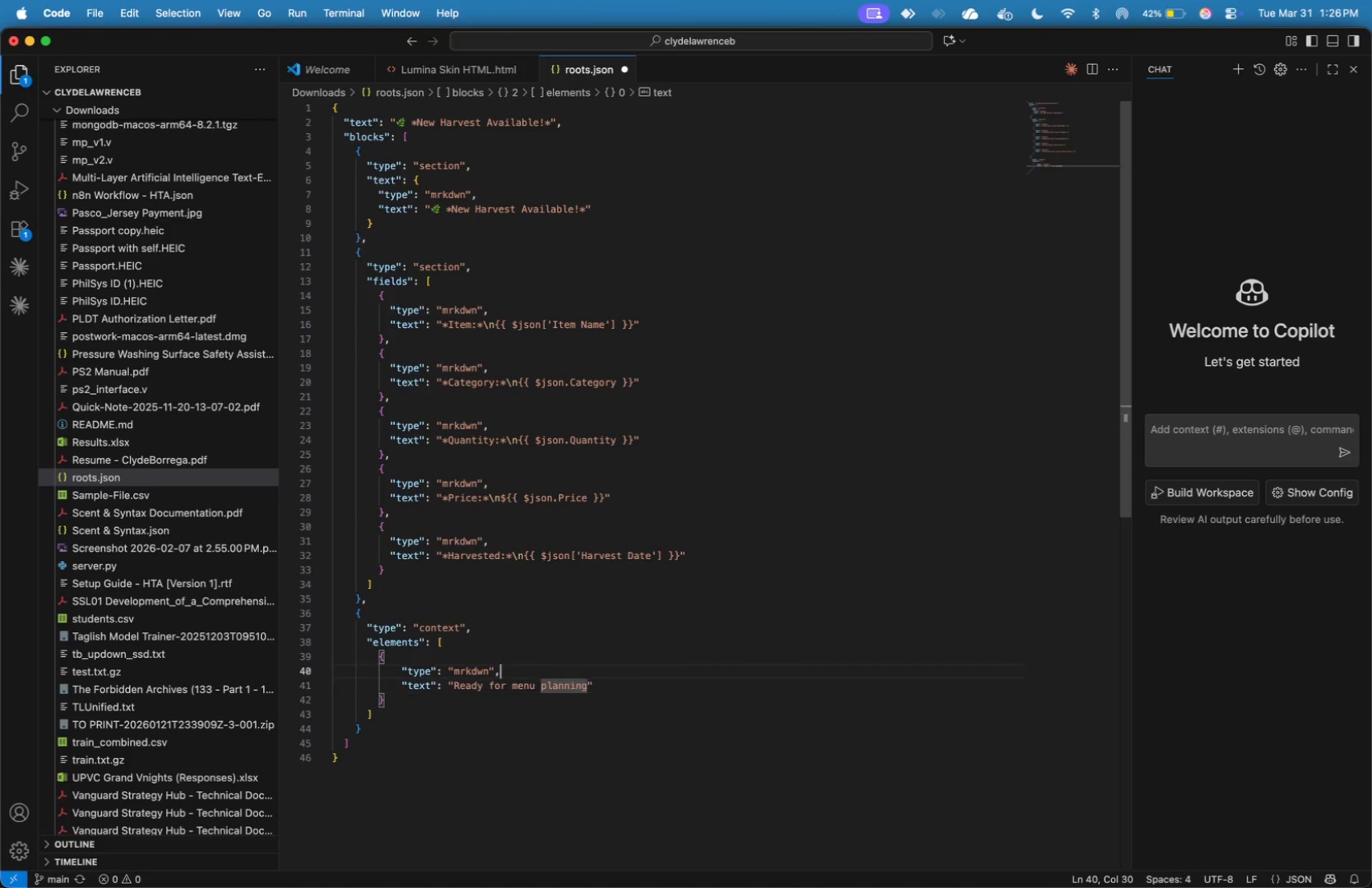 
key(ArrowUp)
 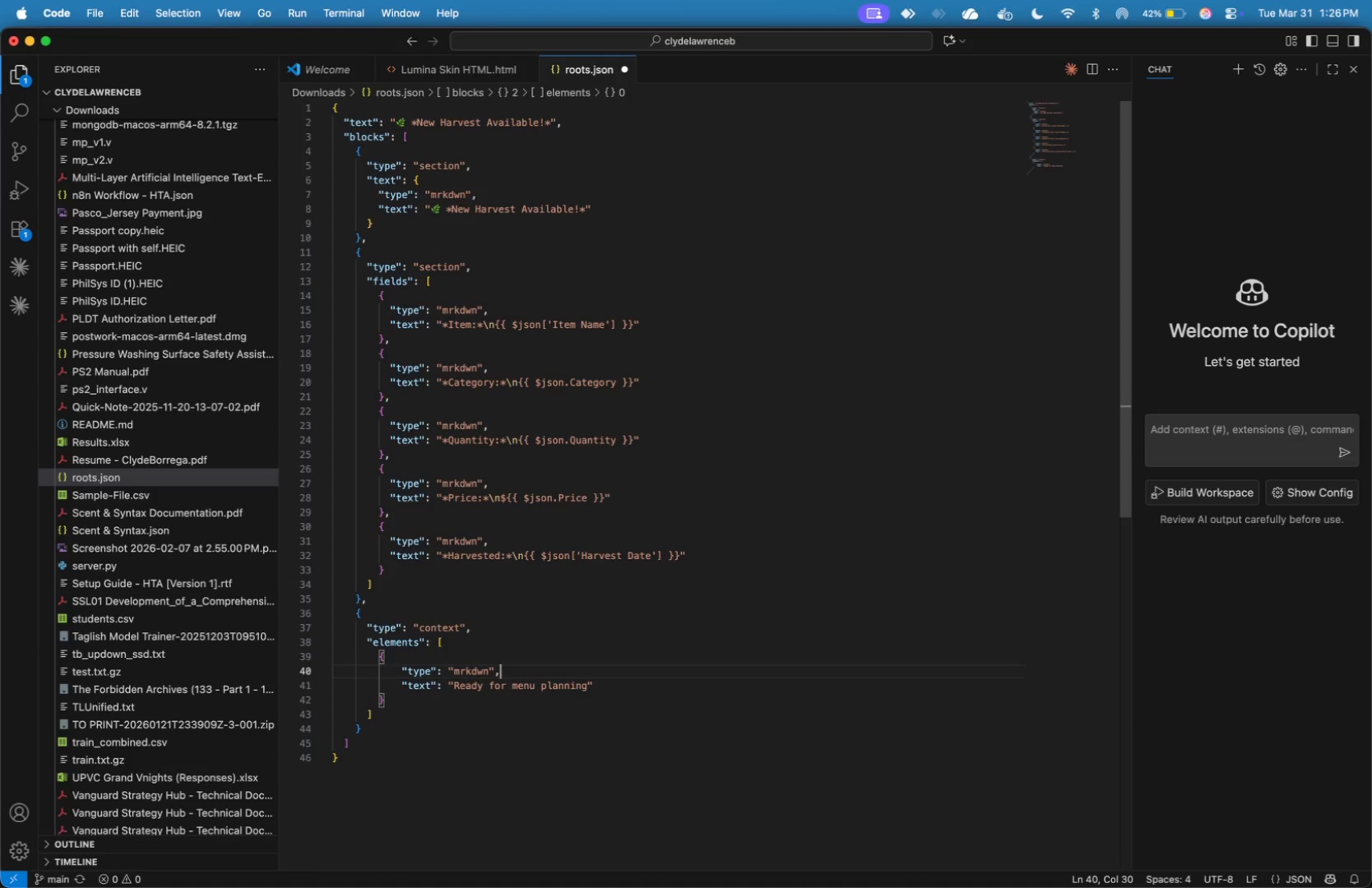 
hold_key(key=ArrowLeft, duration=0.96)
 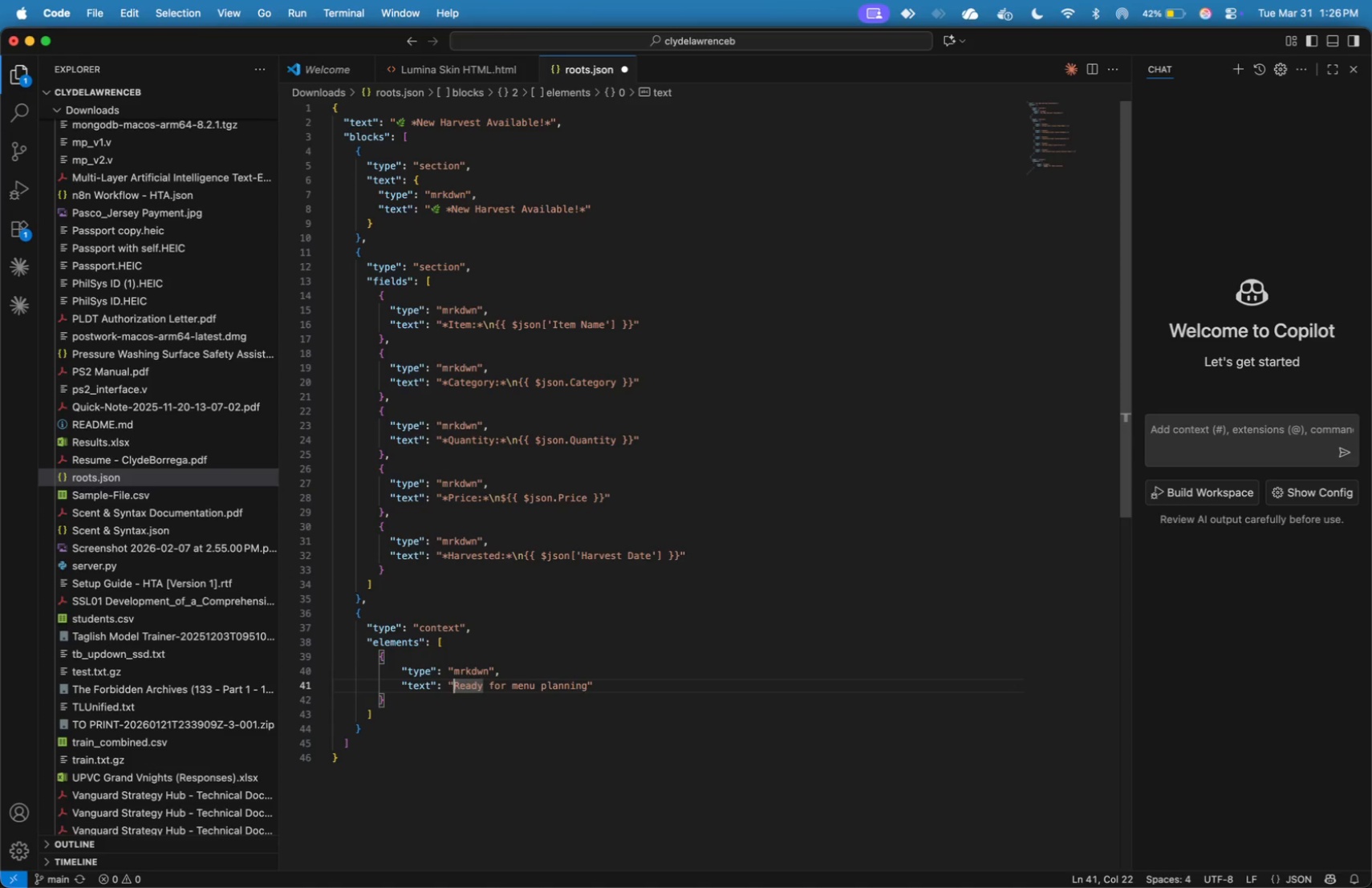 
key(ArrowDown)
 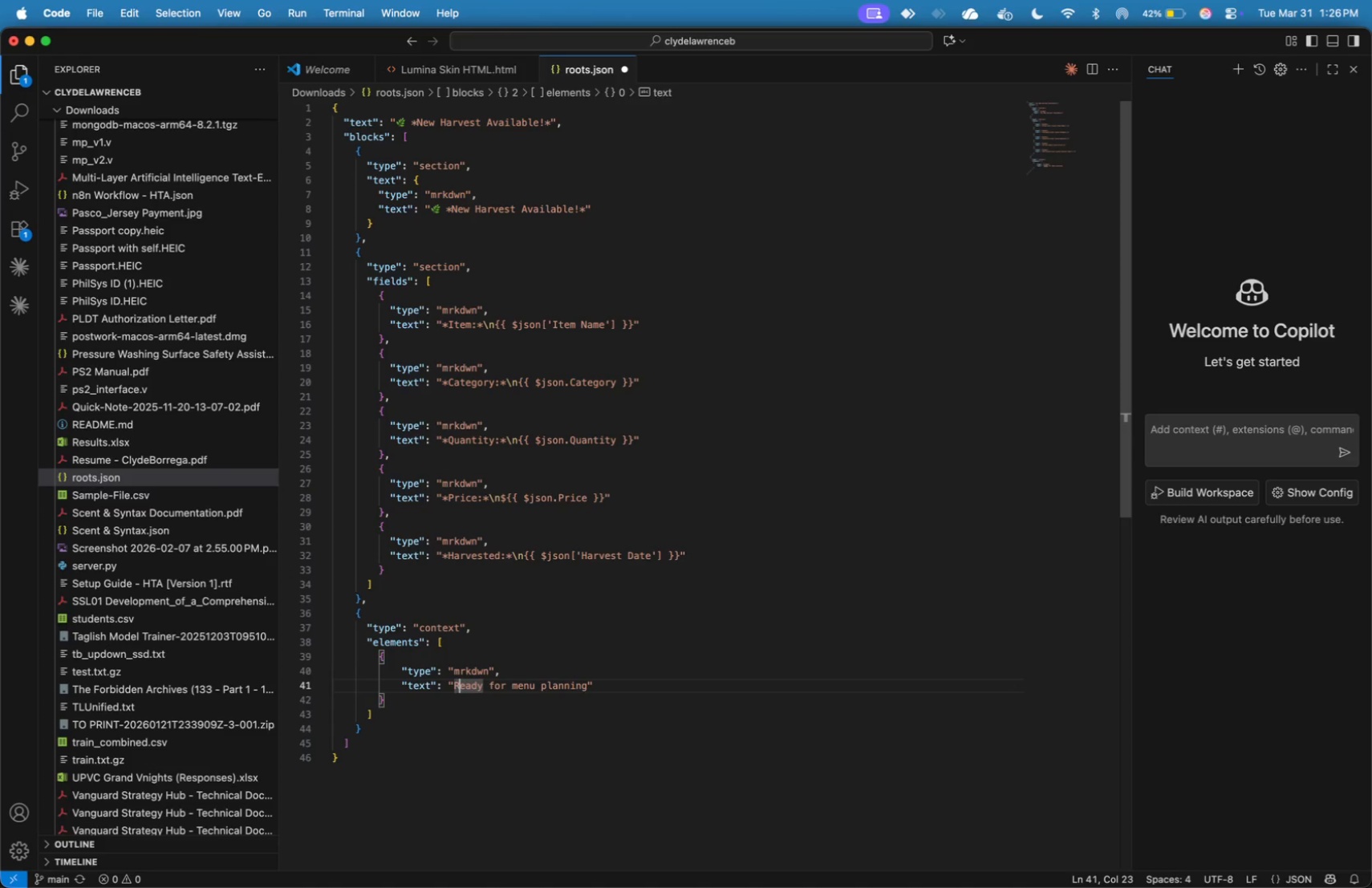 
key(ArrowLeft)
 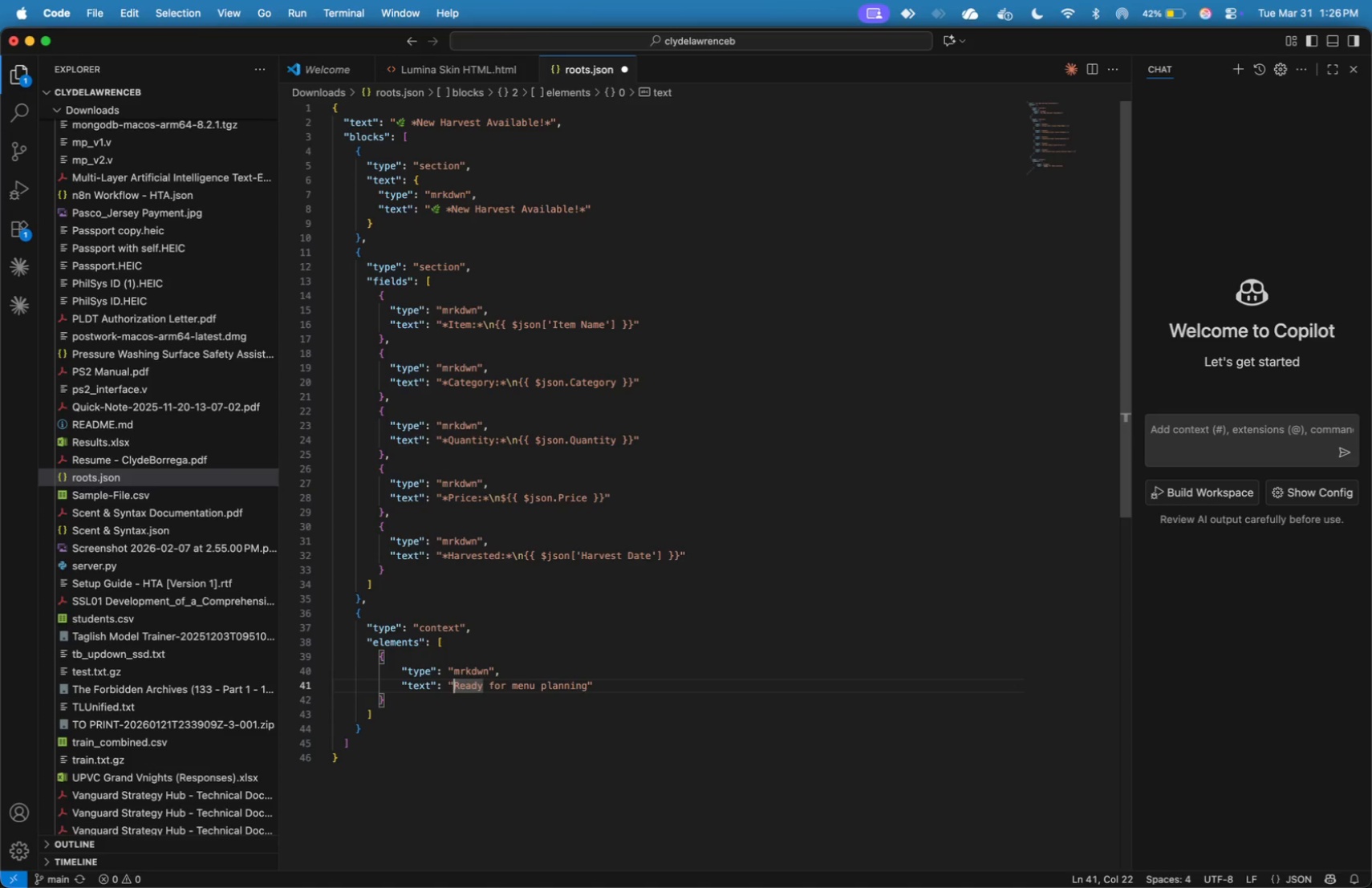 
key(Meta+V)
 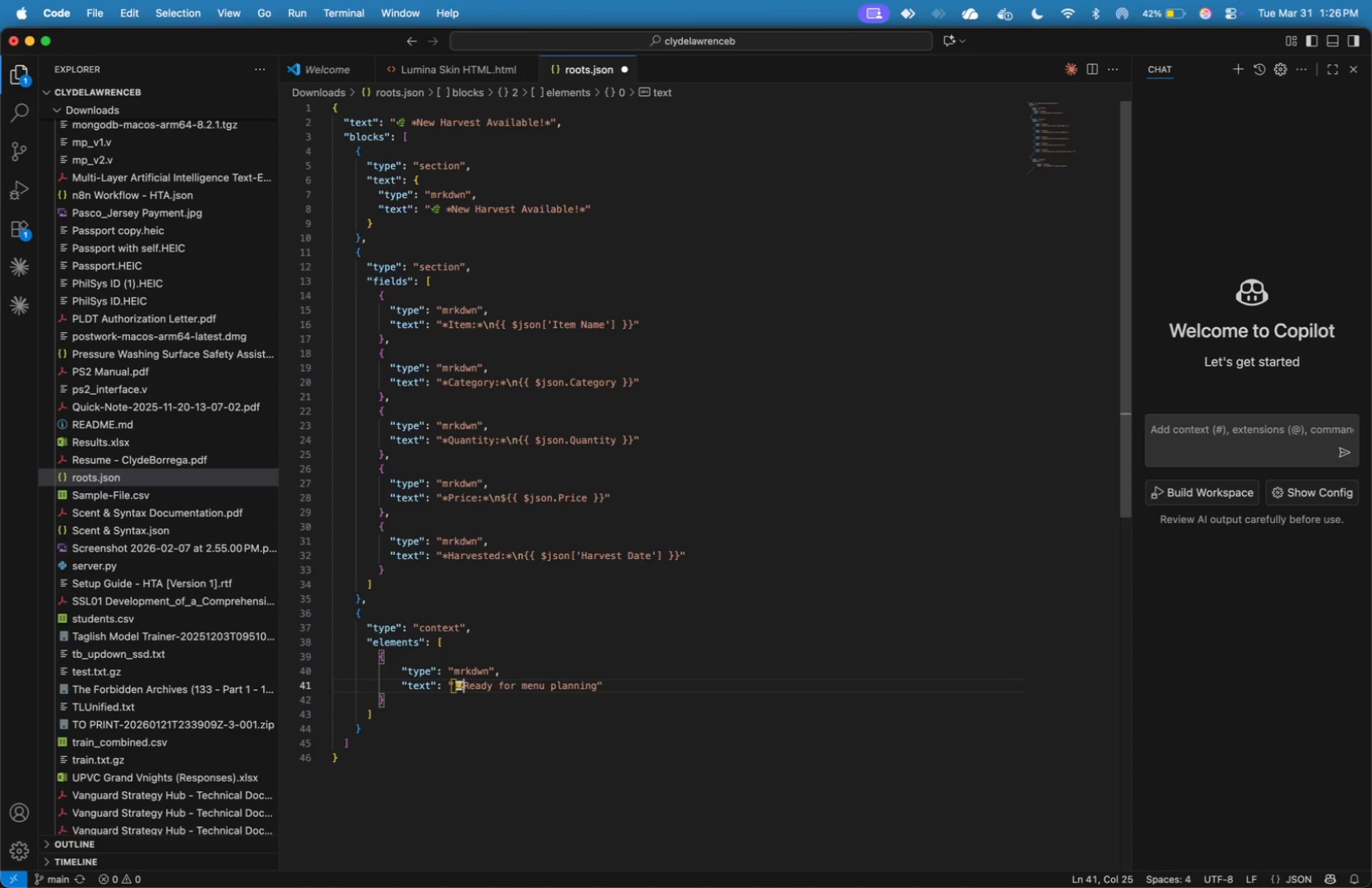 
key(Space)
 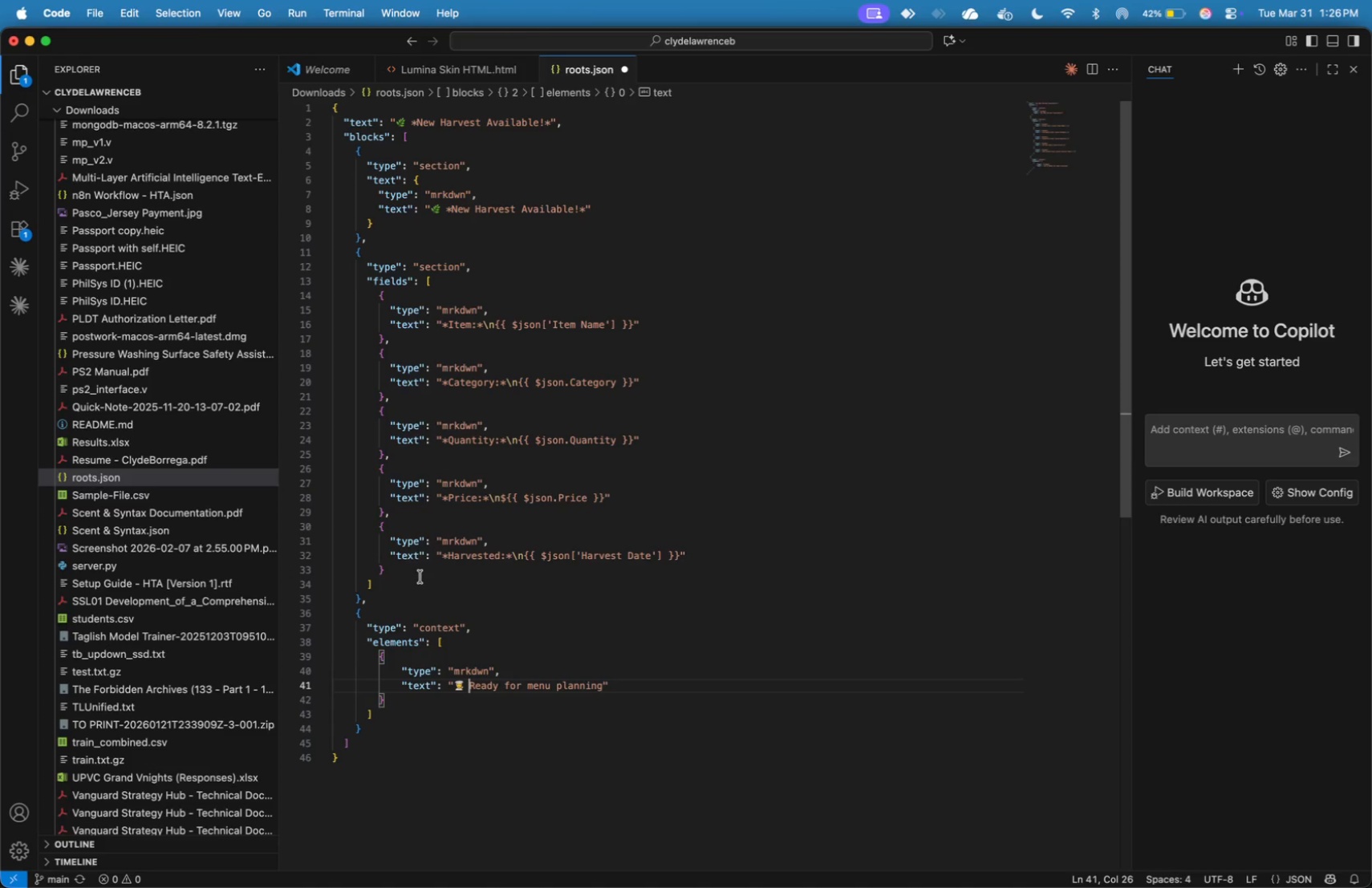 
key(Meta+A)
 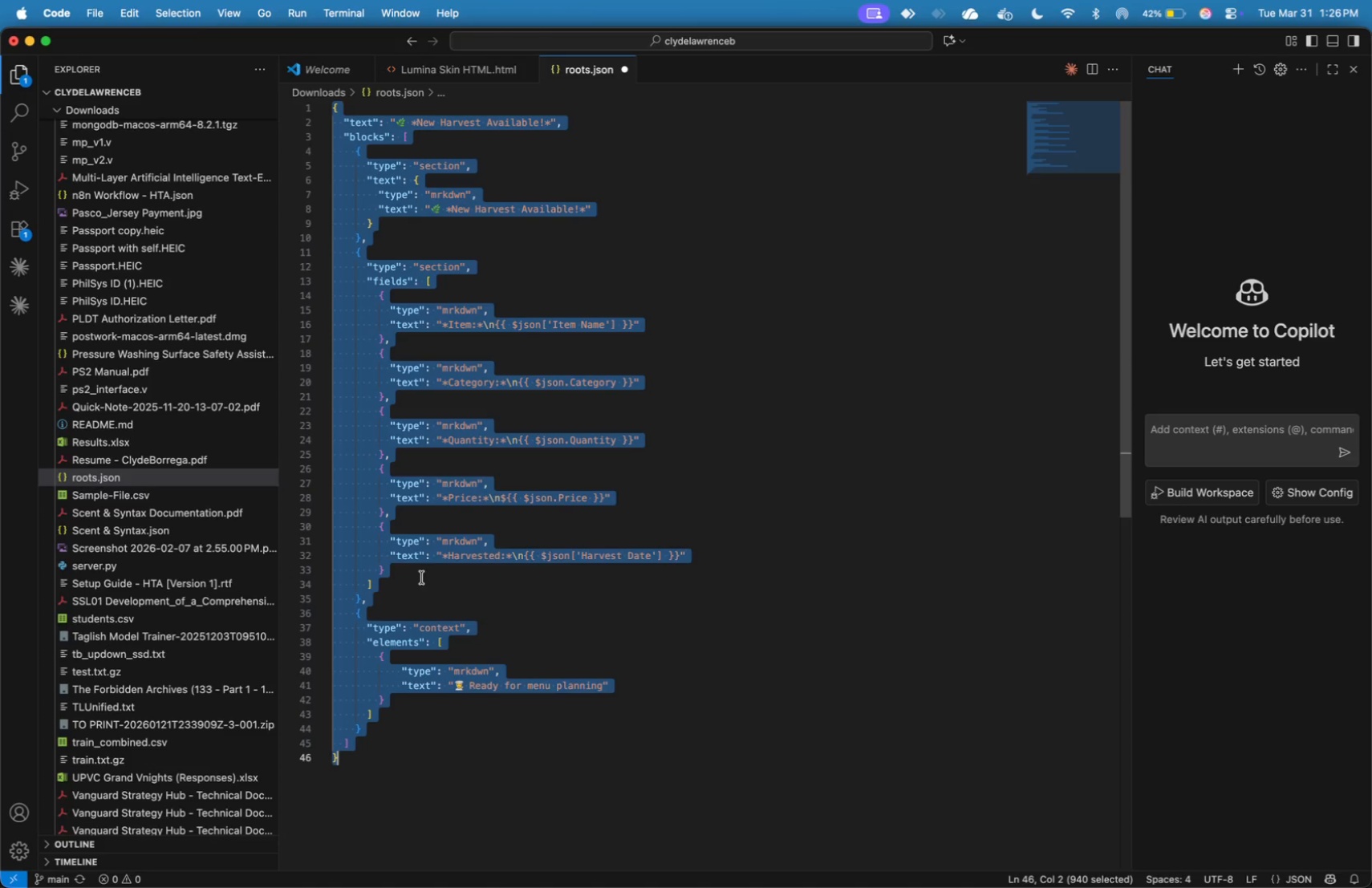 
key(Meta+C)
 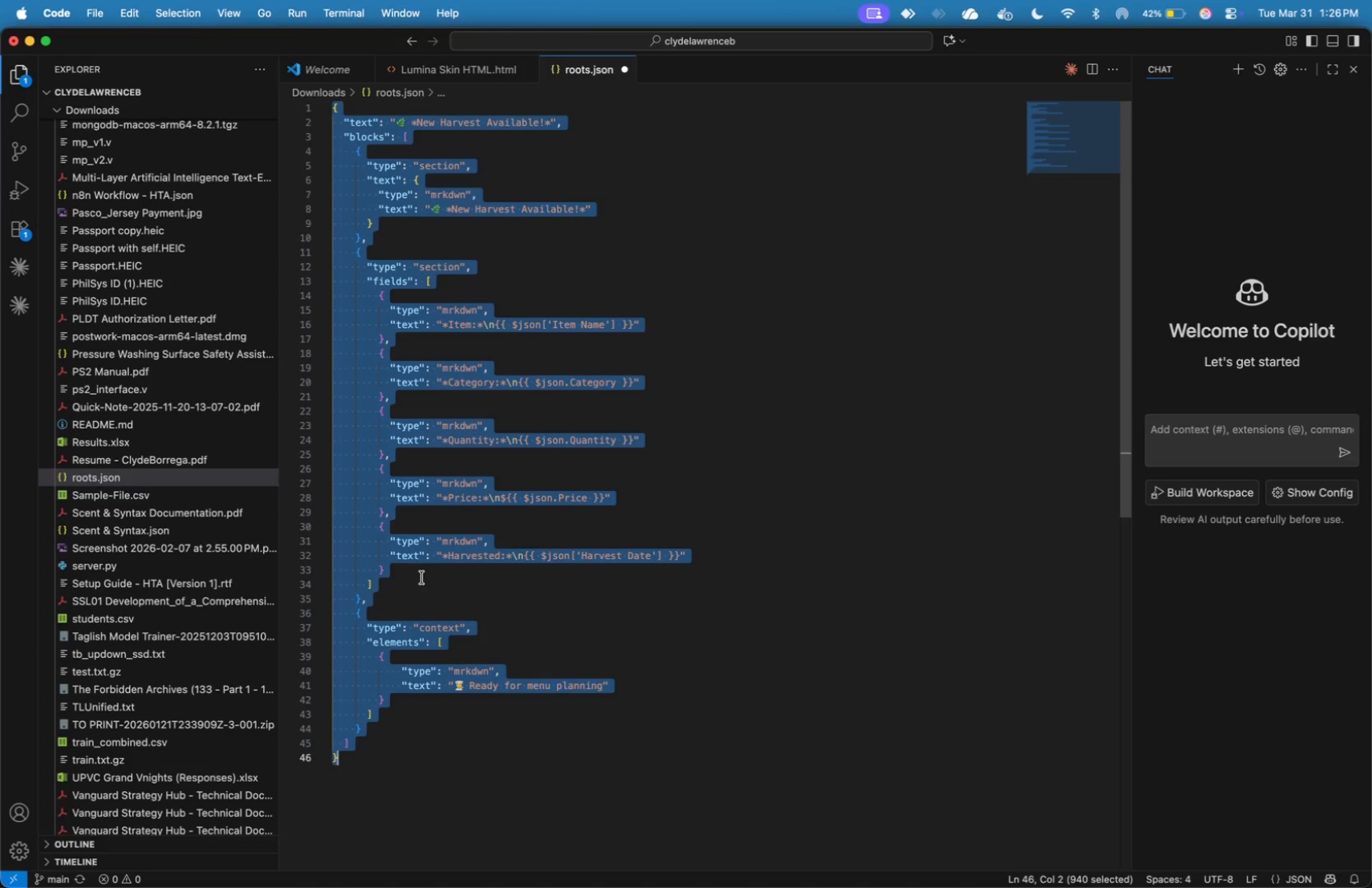 
key(Meta+Tab)
 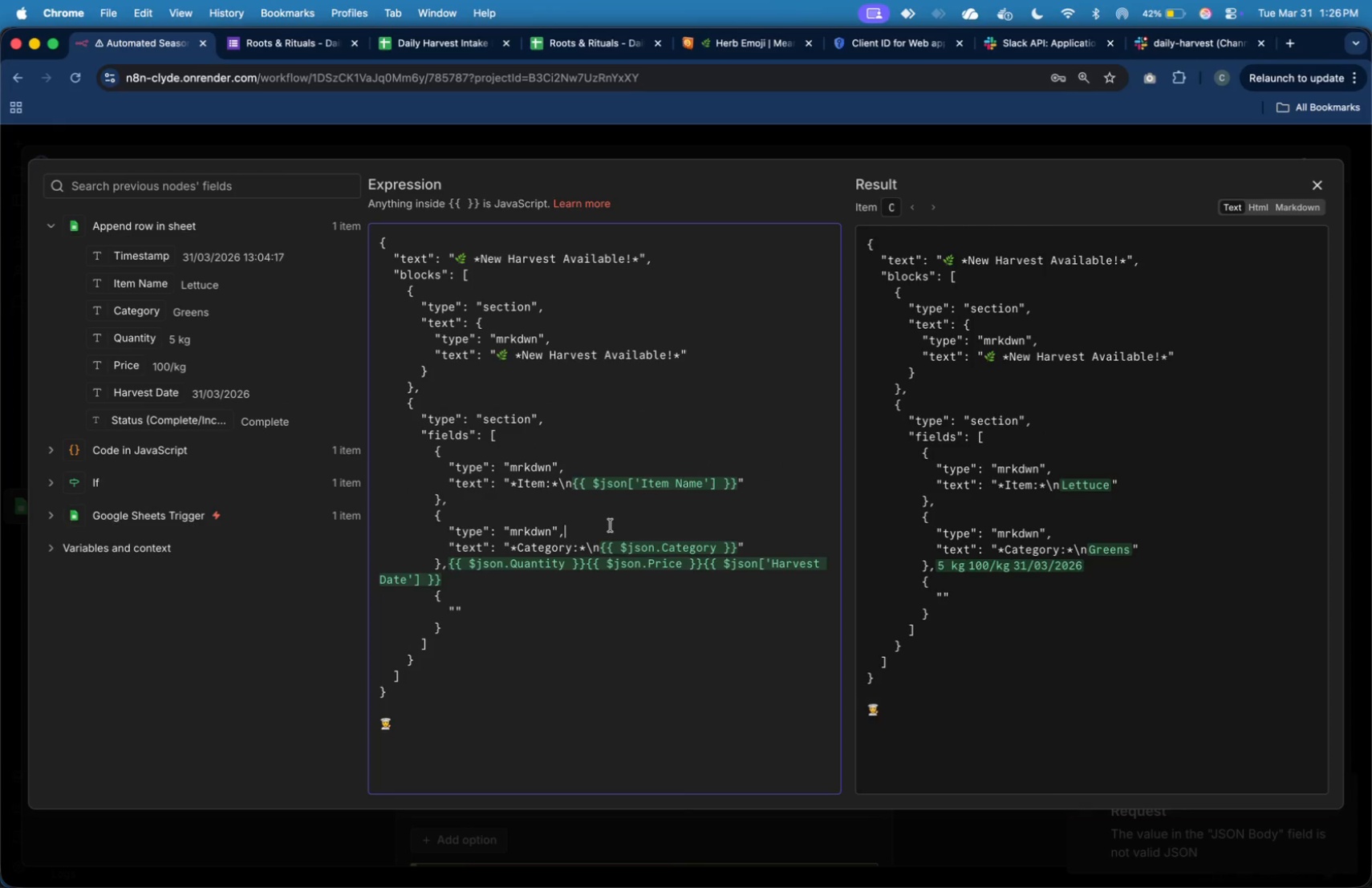 
key(Meta+A)
 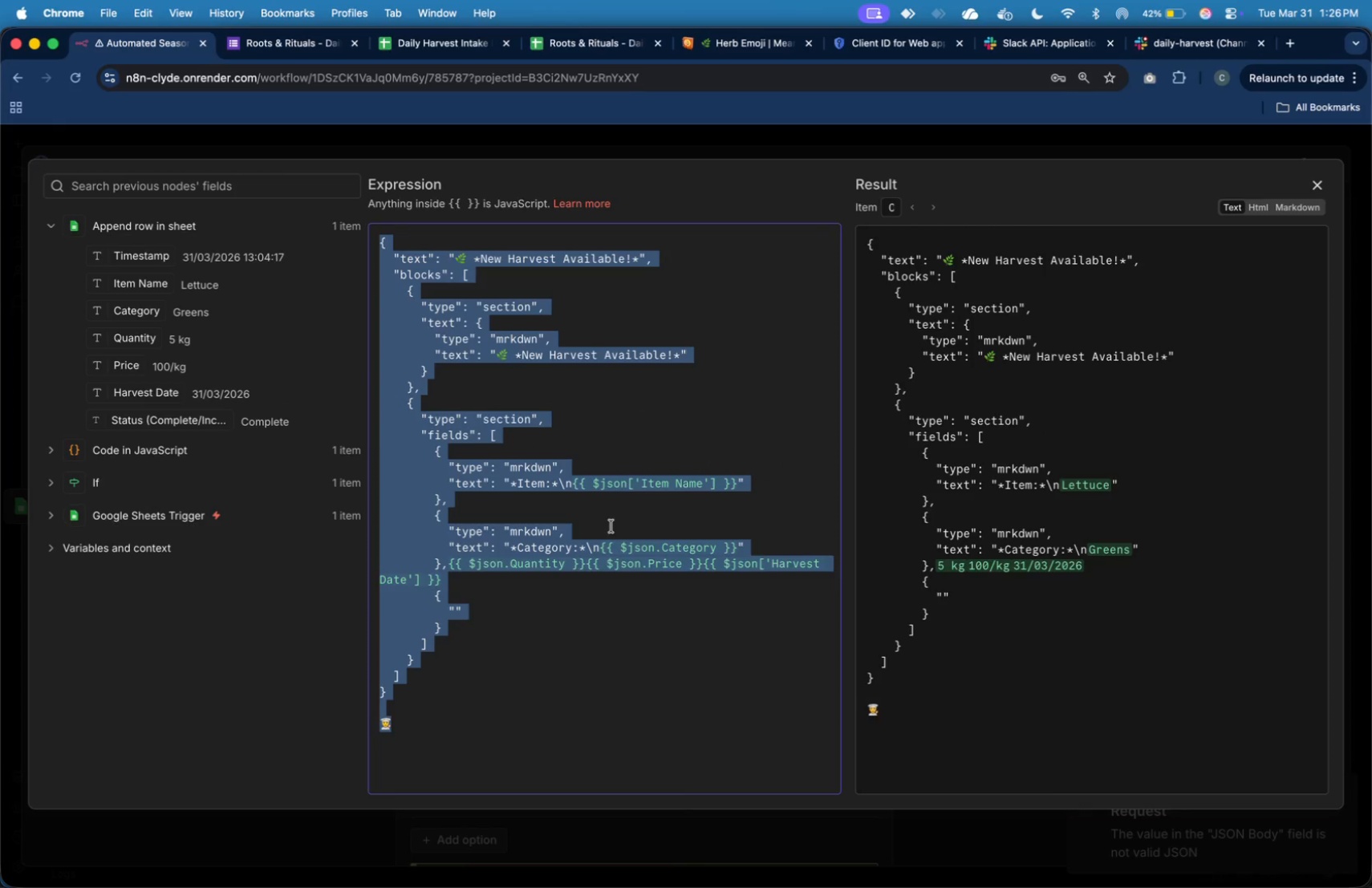 
key(Meta+V)
 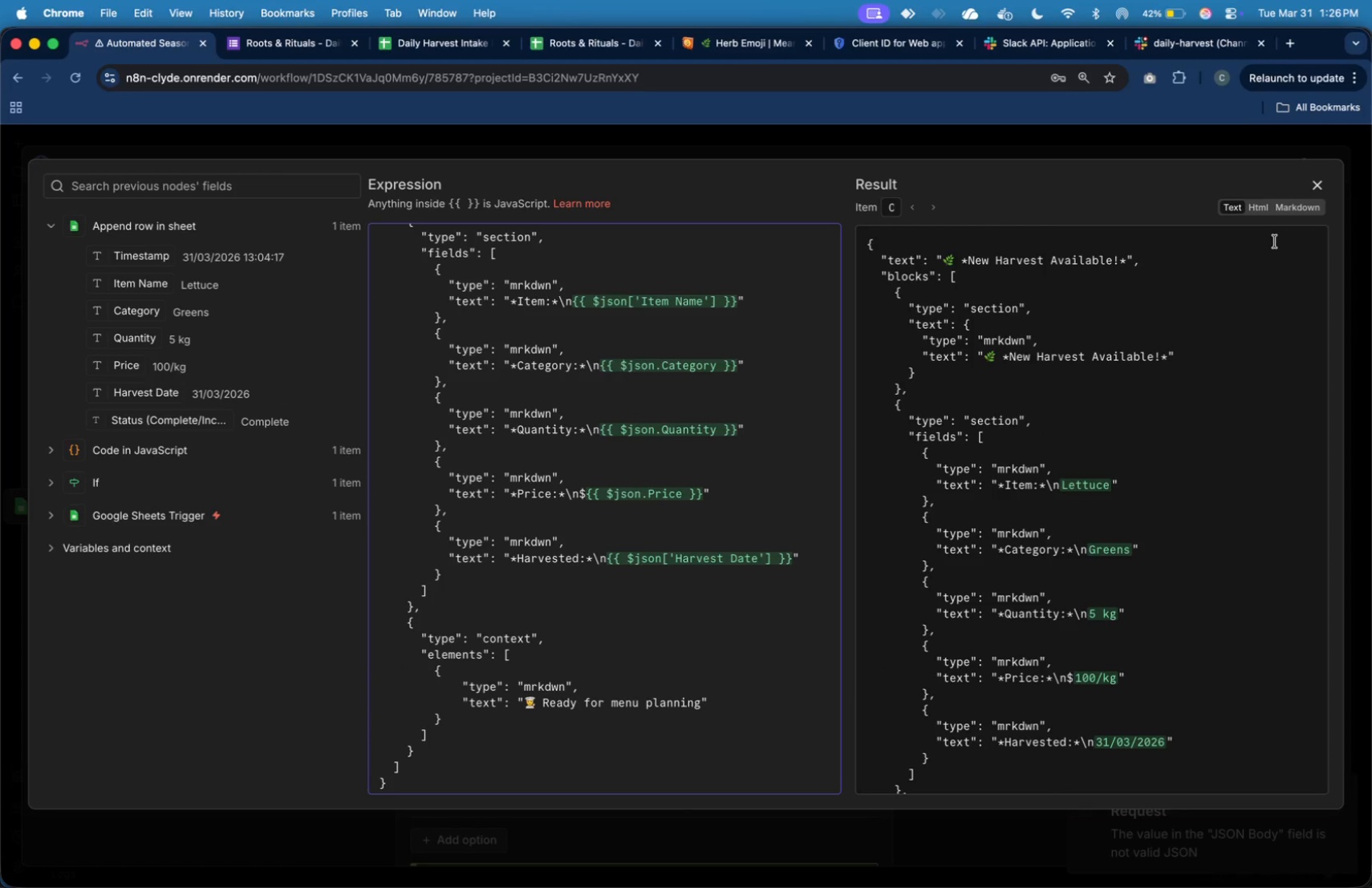 
left_click([1291, 207])